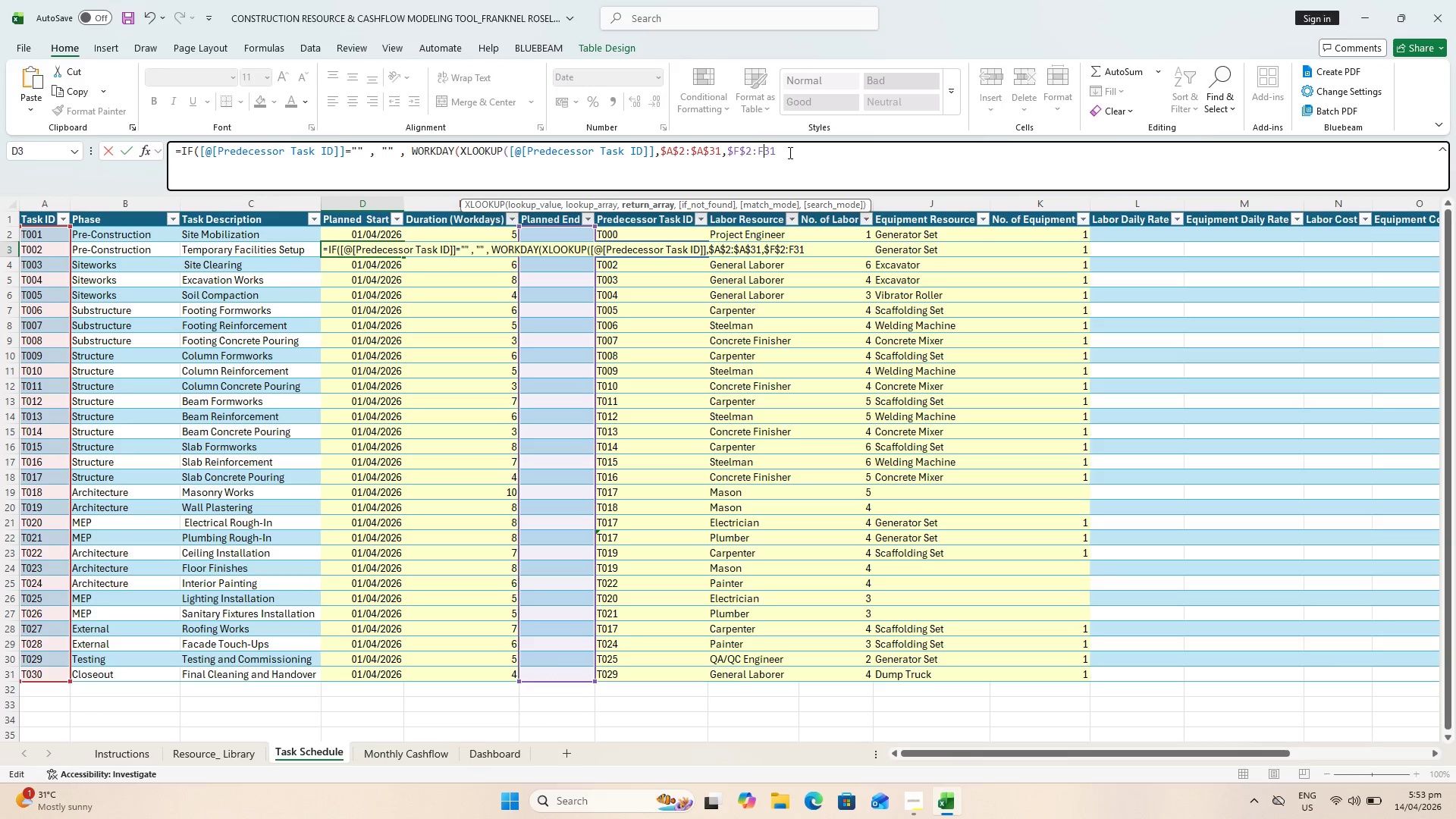 
key(F4)
 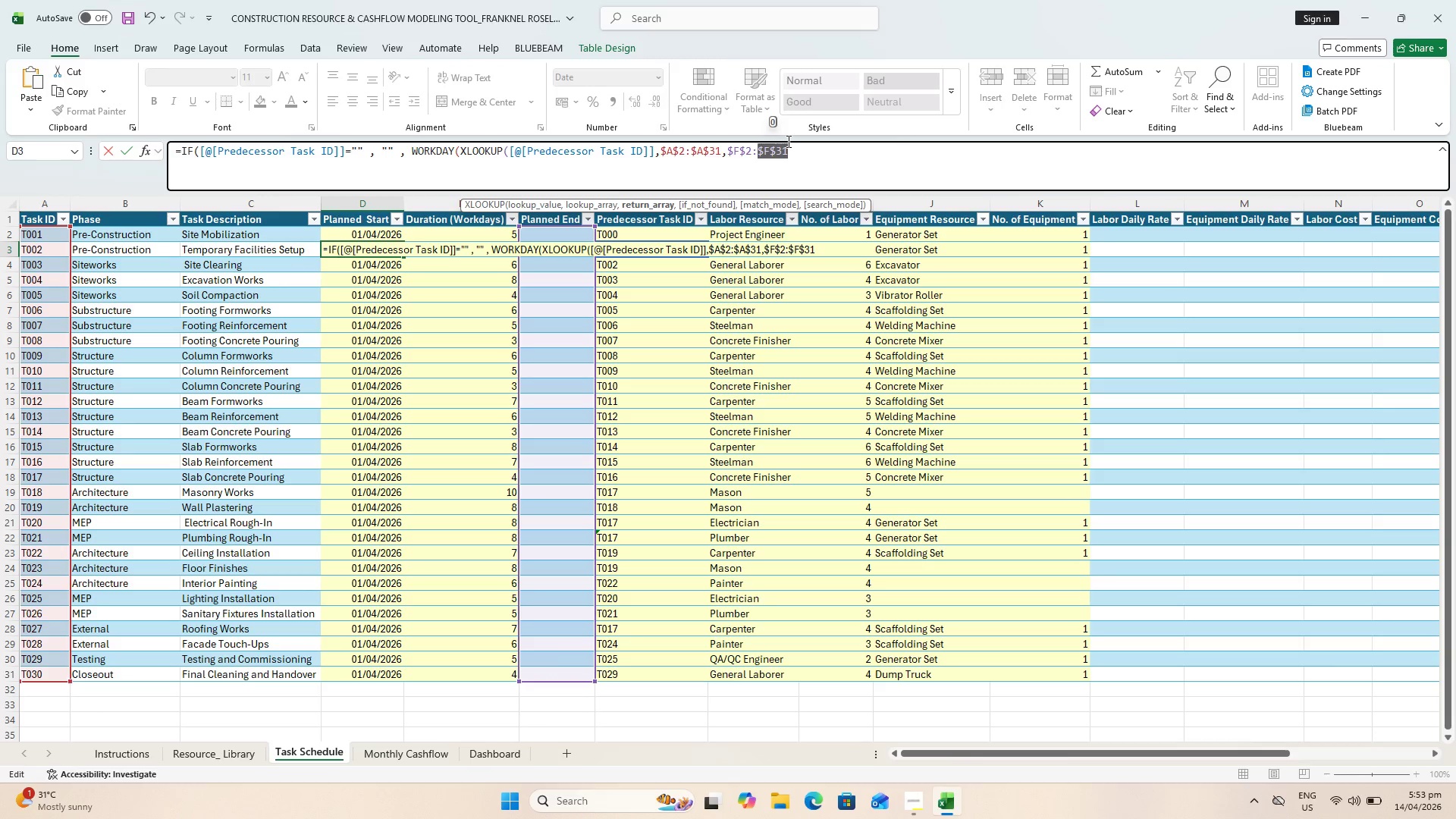 
left_click([787, 141])
 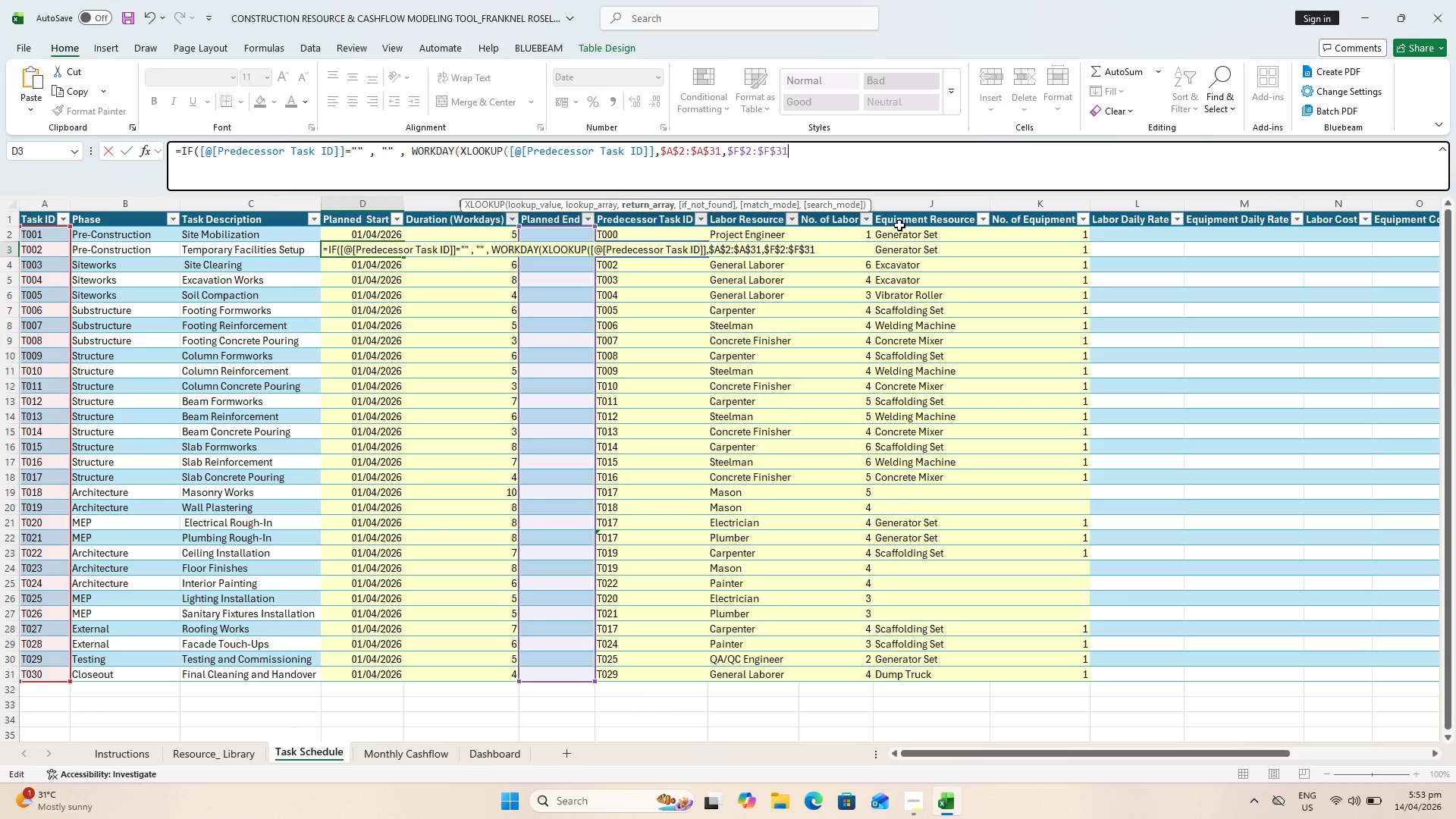 
type(),1)))
 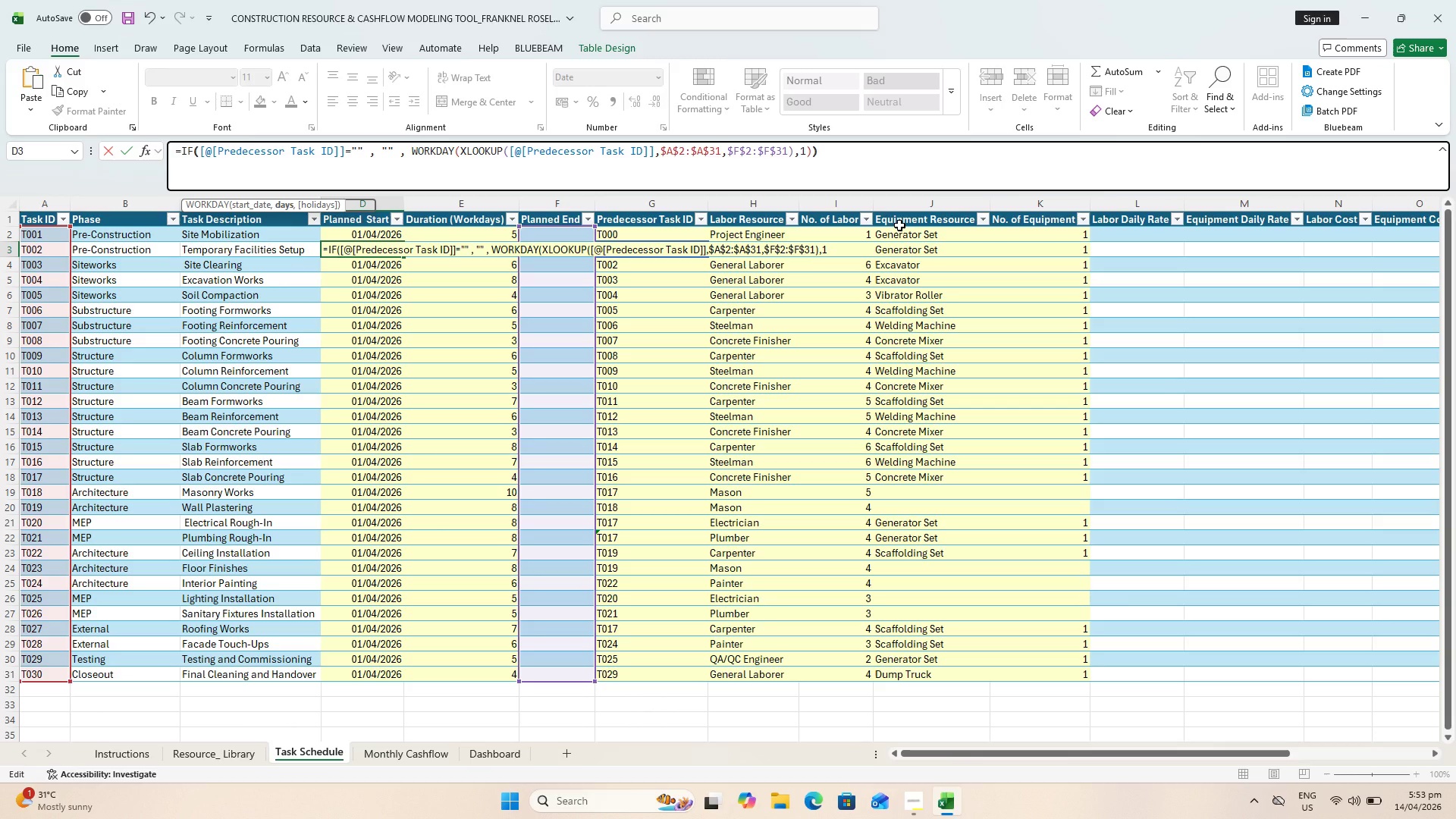 
key(Enter)
 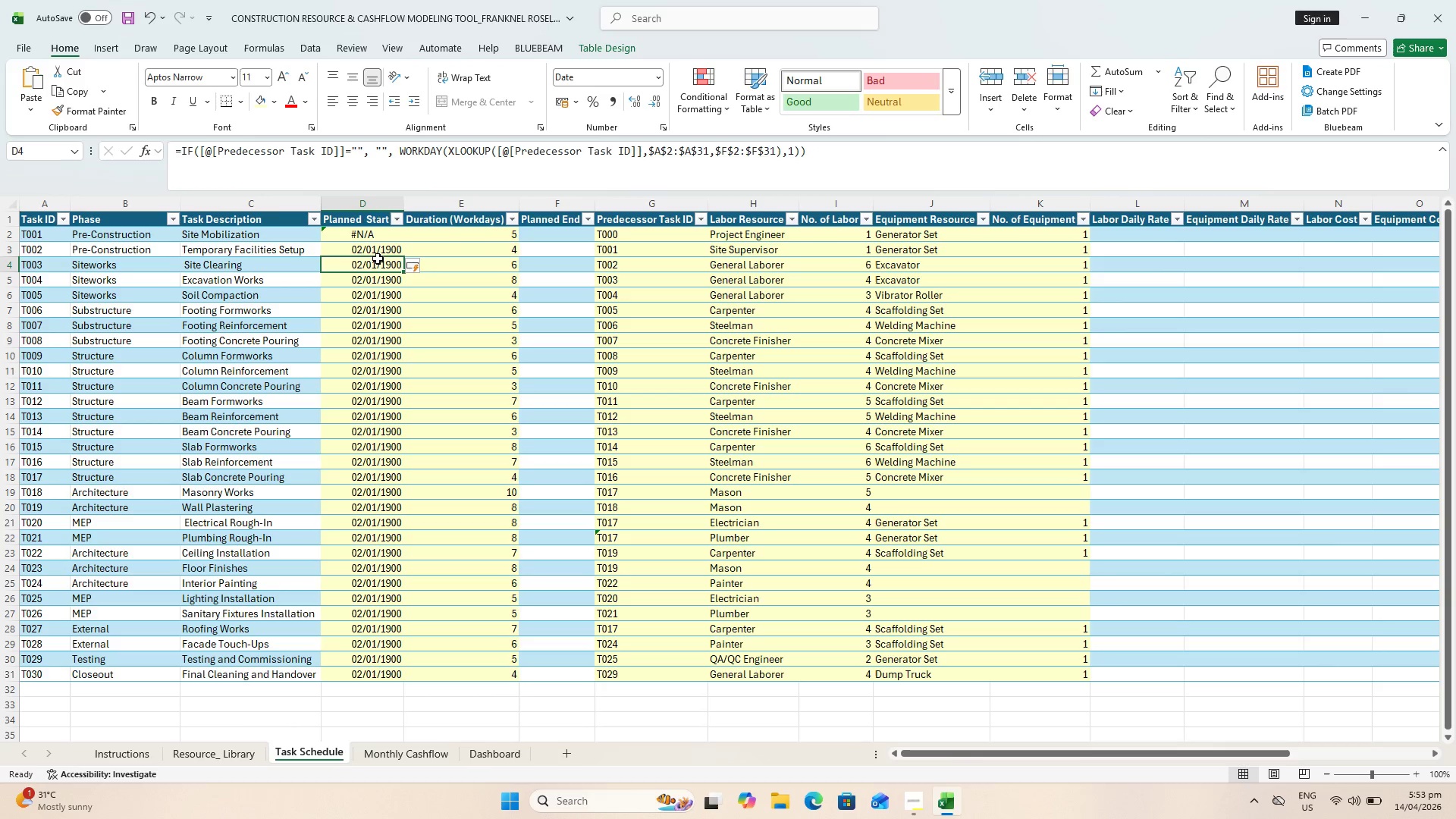 
double_click([367, 252])
 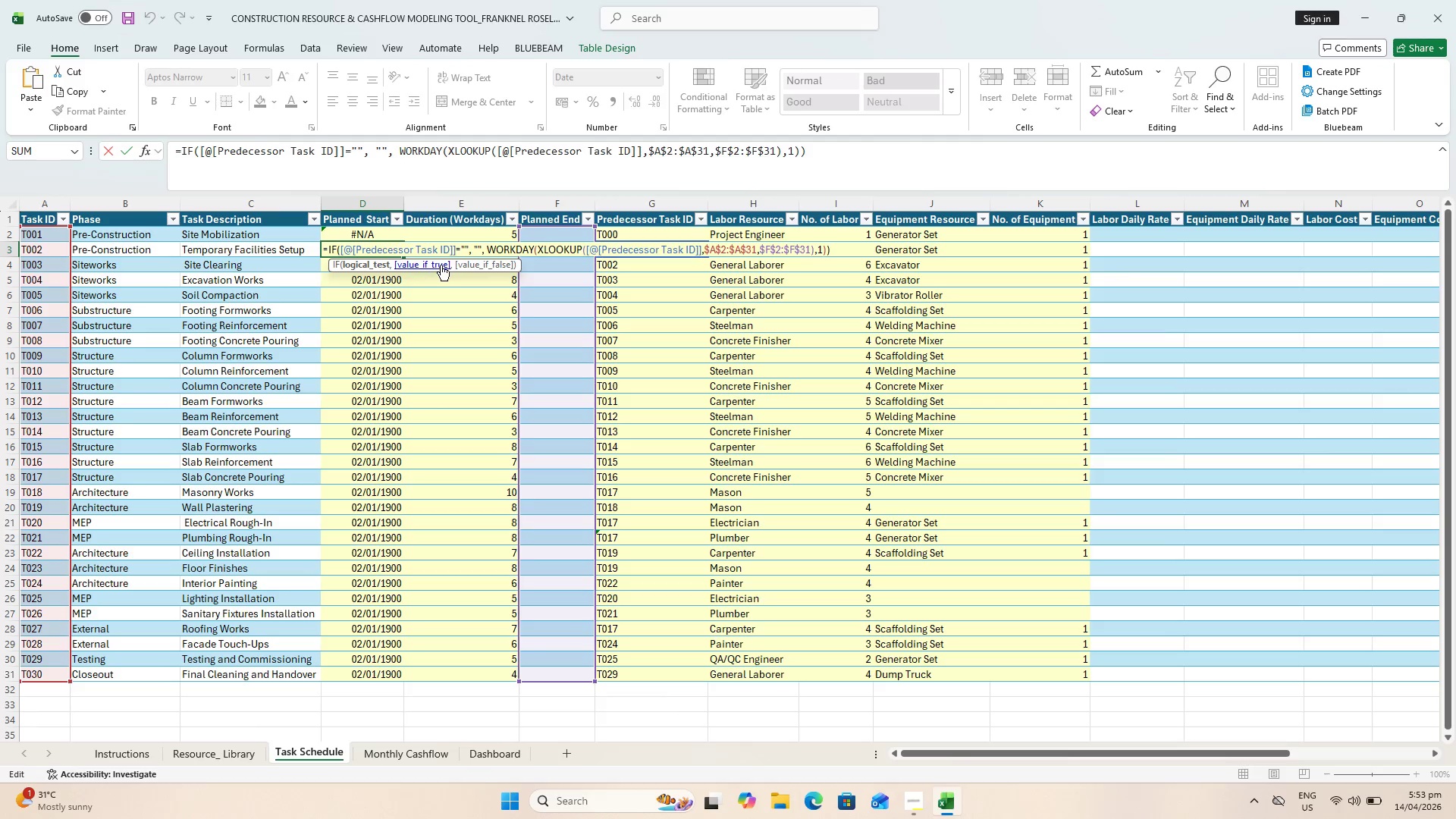 
key(Escape)
 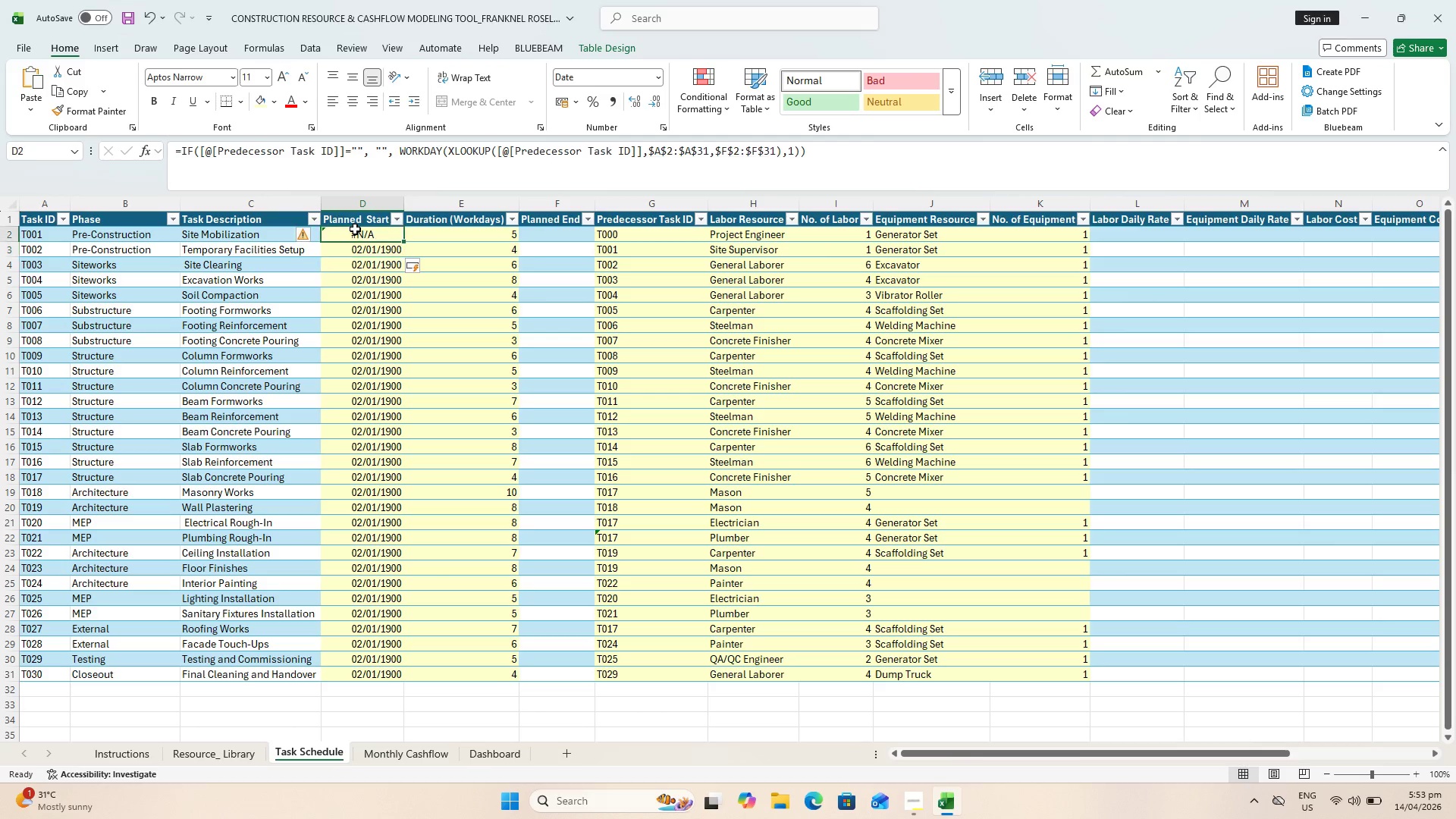 
double_click([355, 229])
 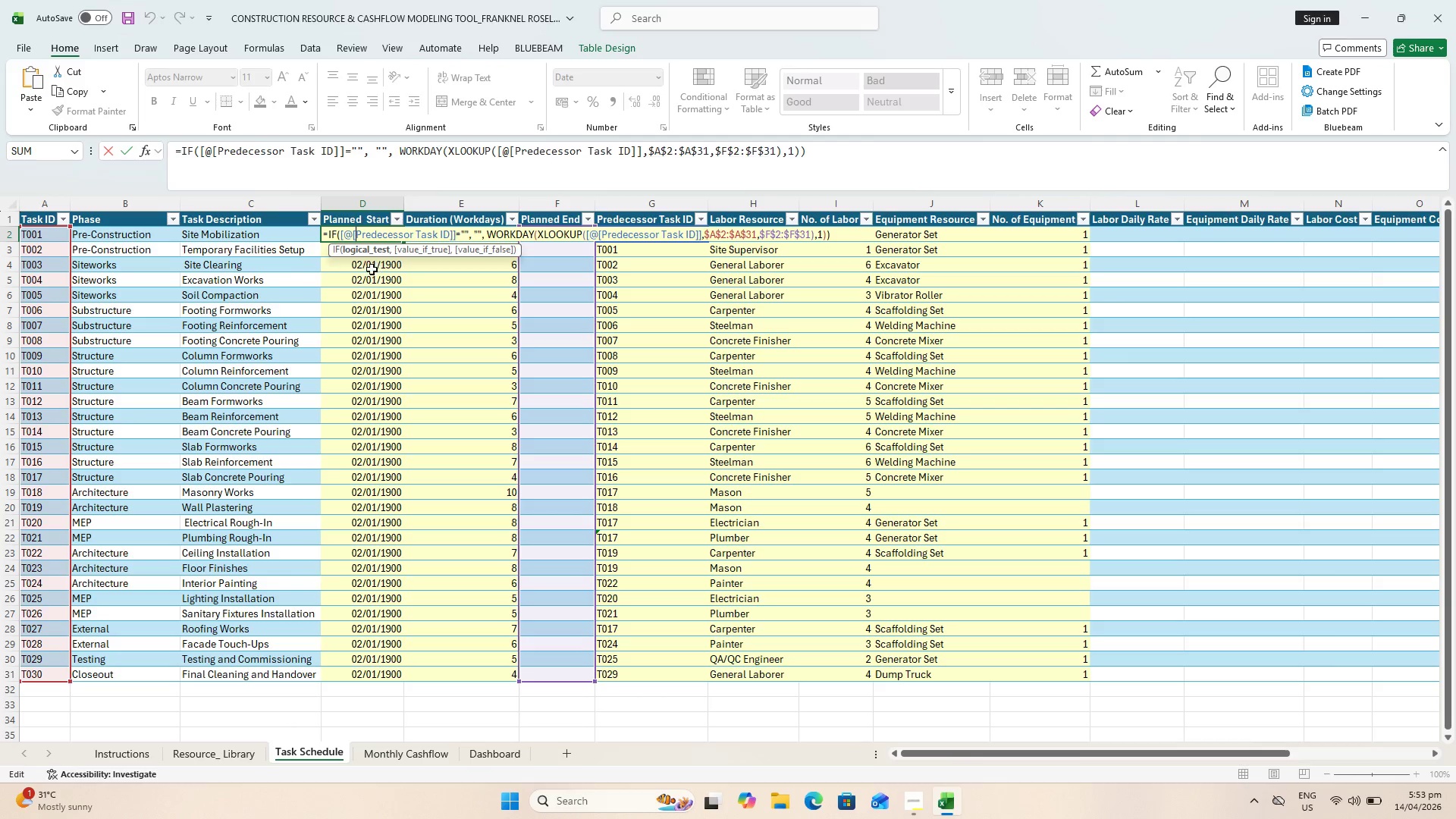 
key(Escape)
 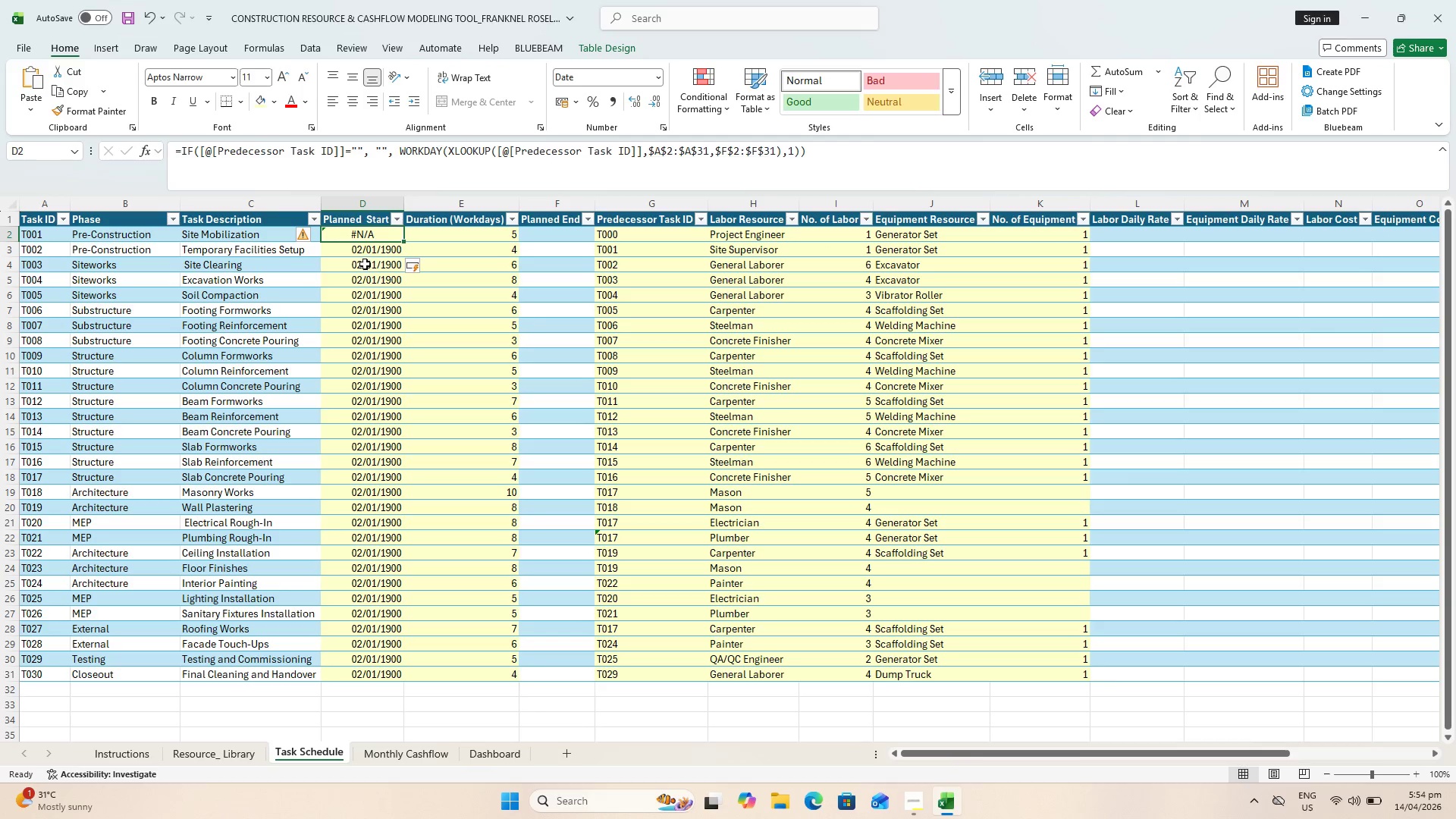 
scroll: coordinate [364, 262], scroll_direction: up, amount: 1.0
 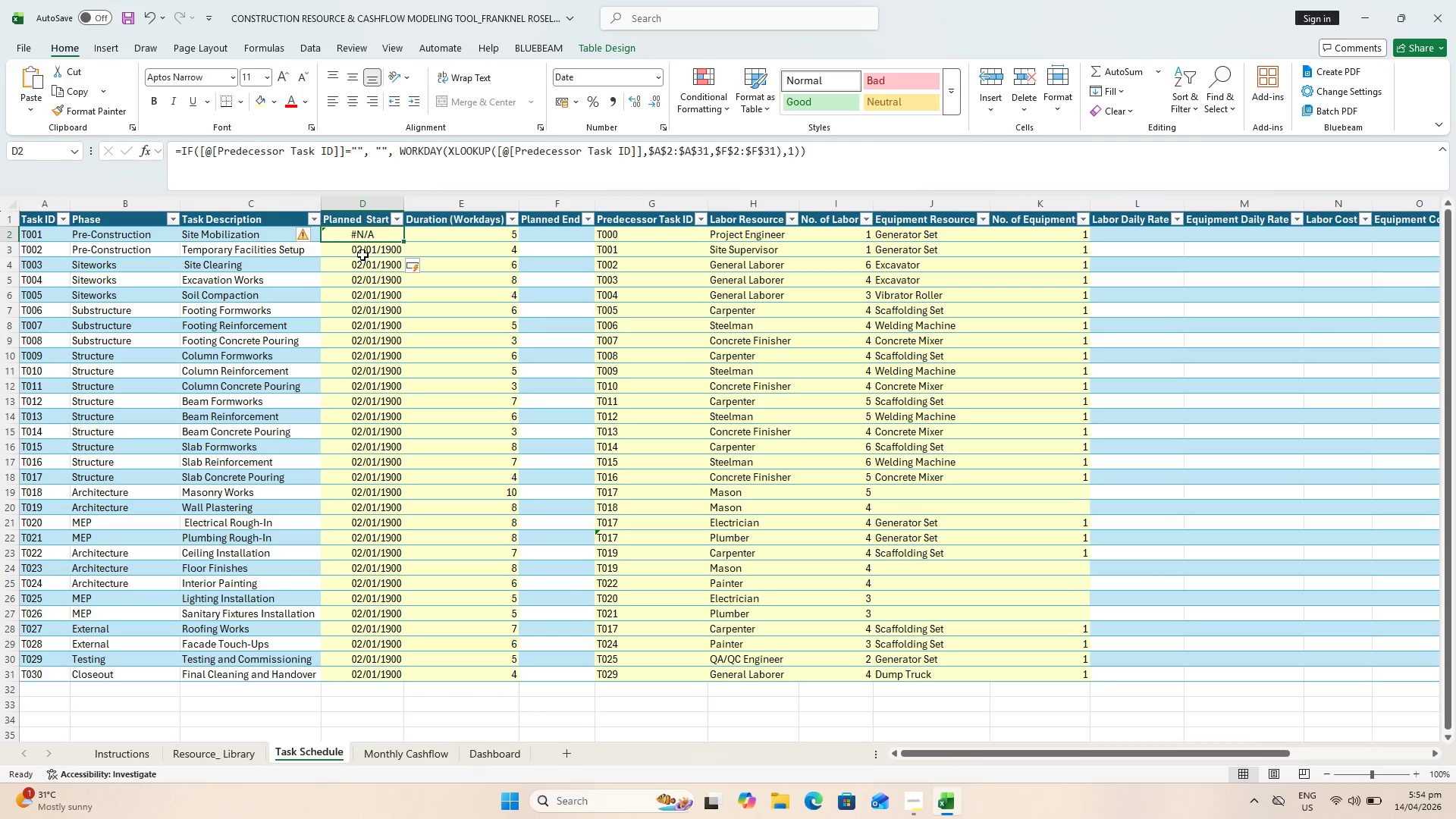 
mouse_move([361, 239])
 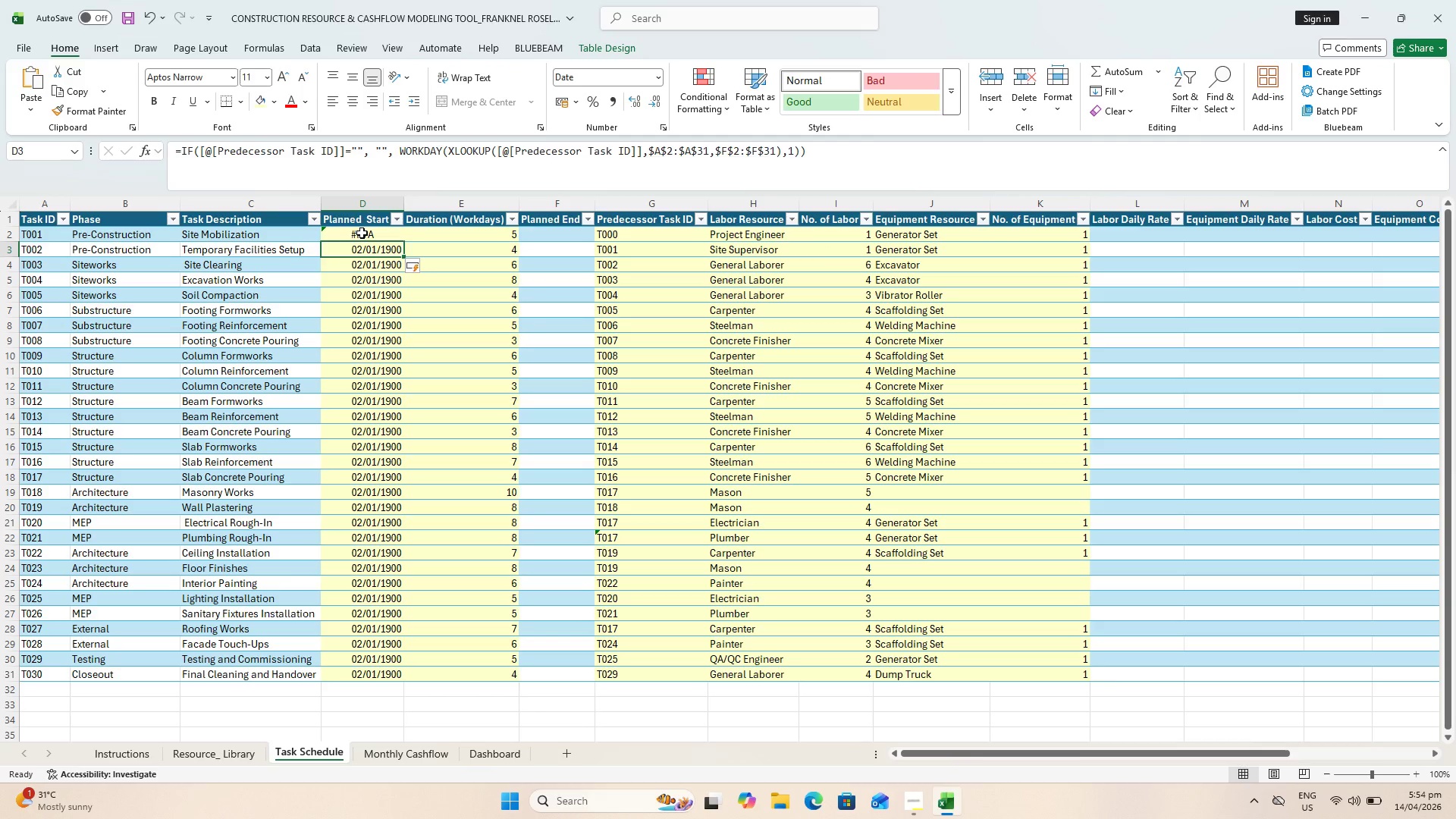 
left_click([362, 233])
 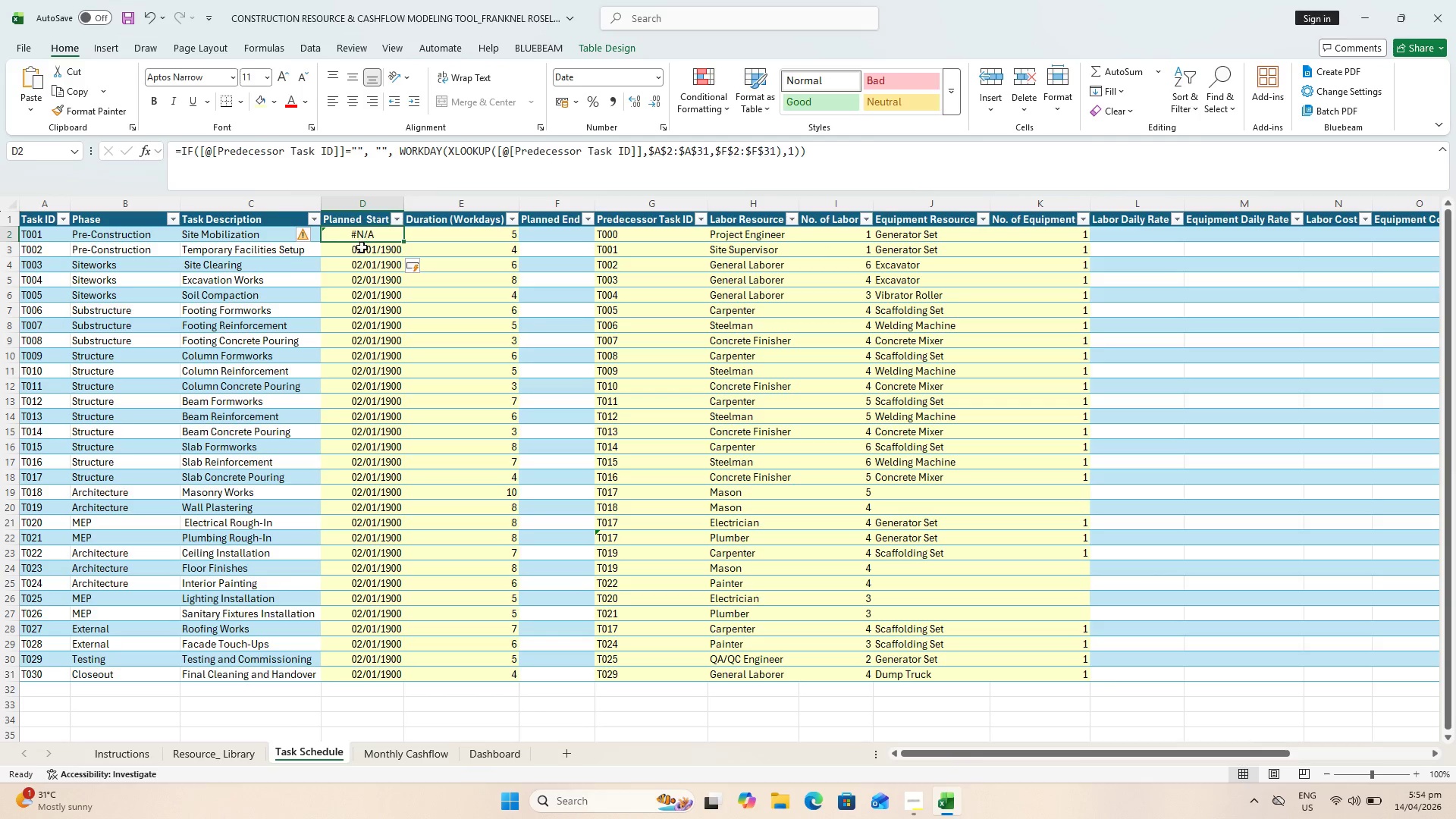 
key(Escape)
 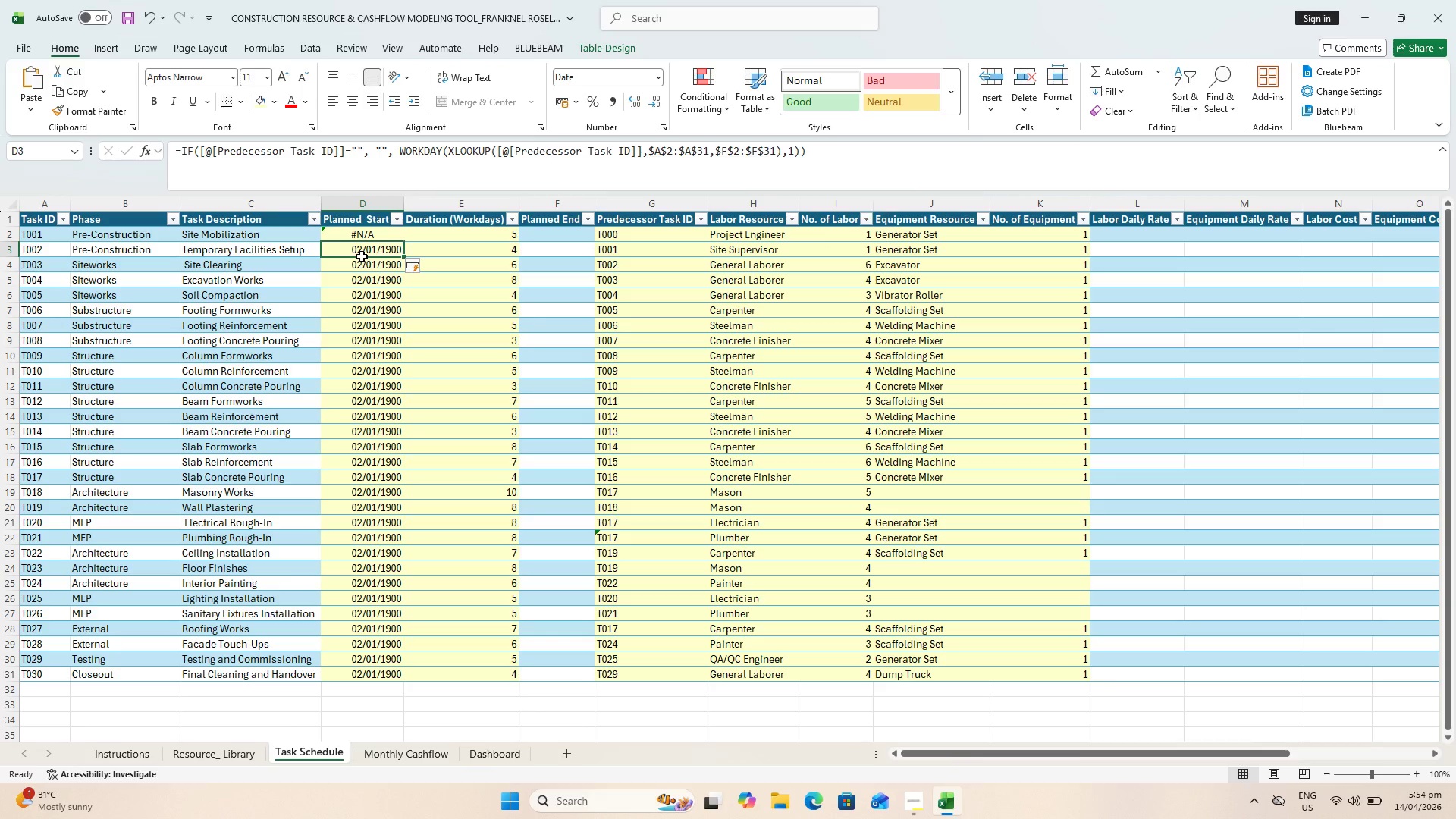 
left_click([362, 256])
 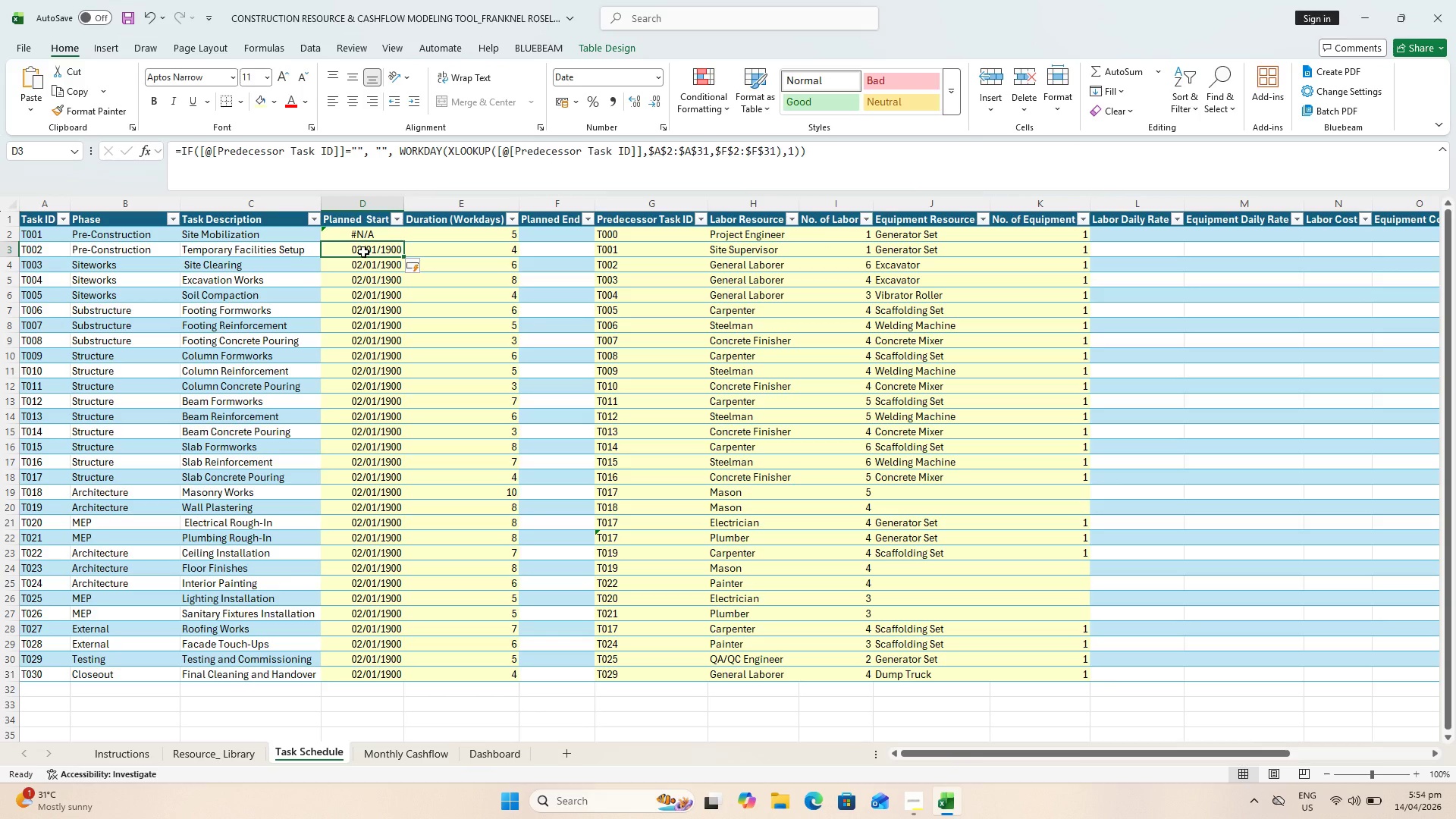 
left_click([362, 234])
 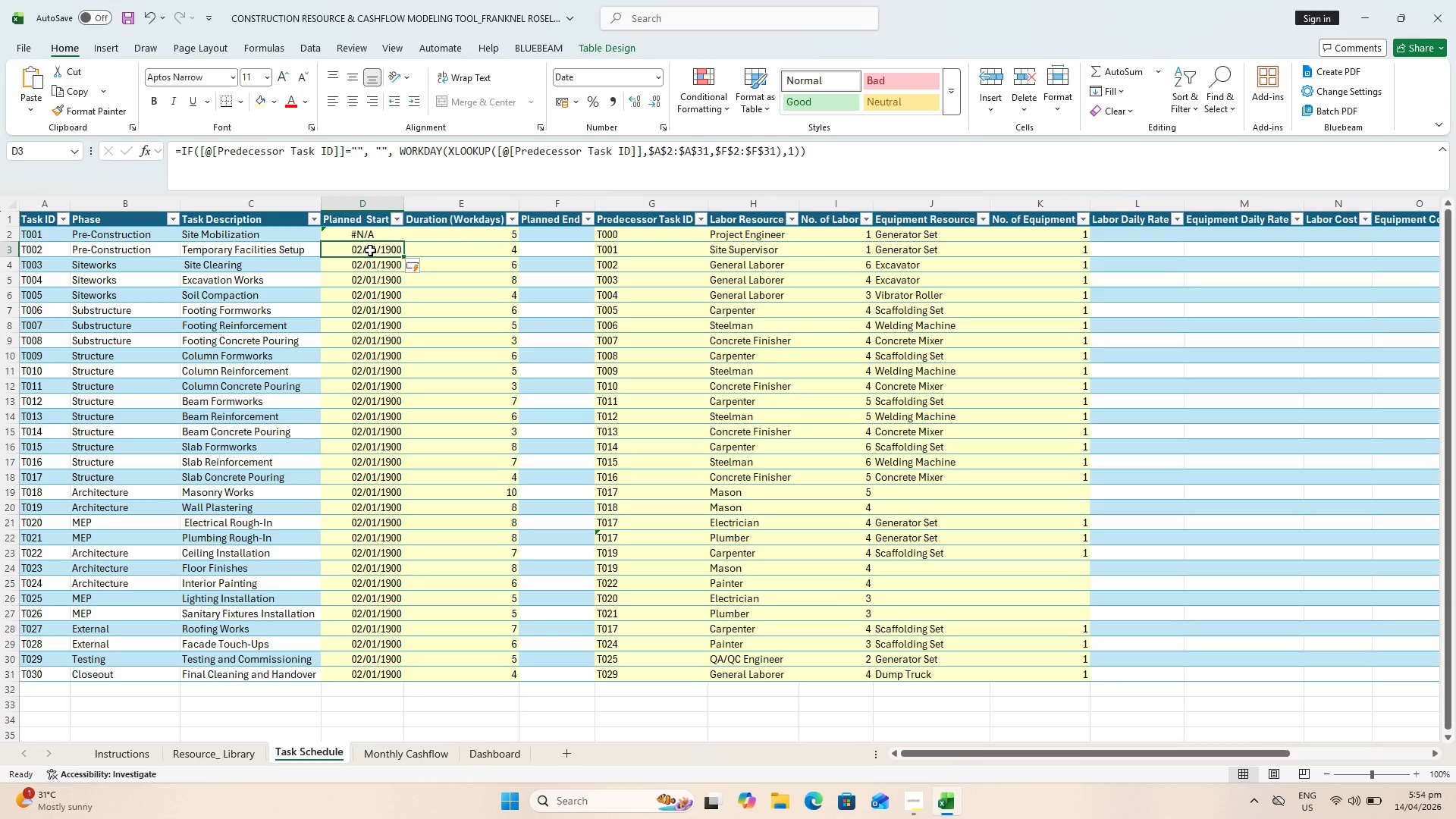 
double_click([366, 235])
 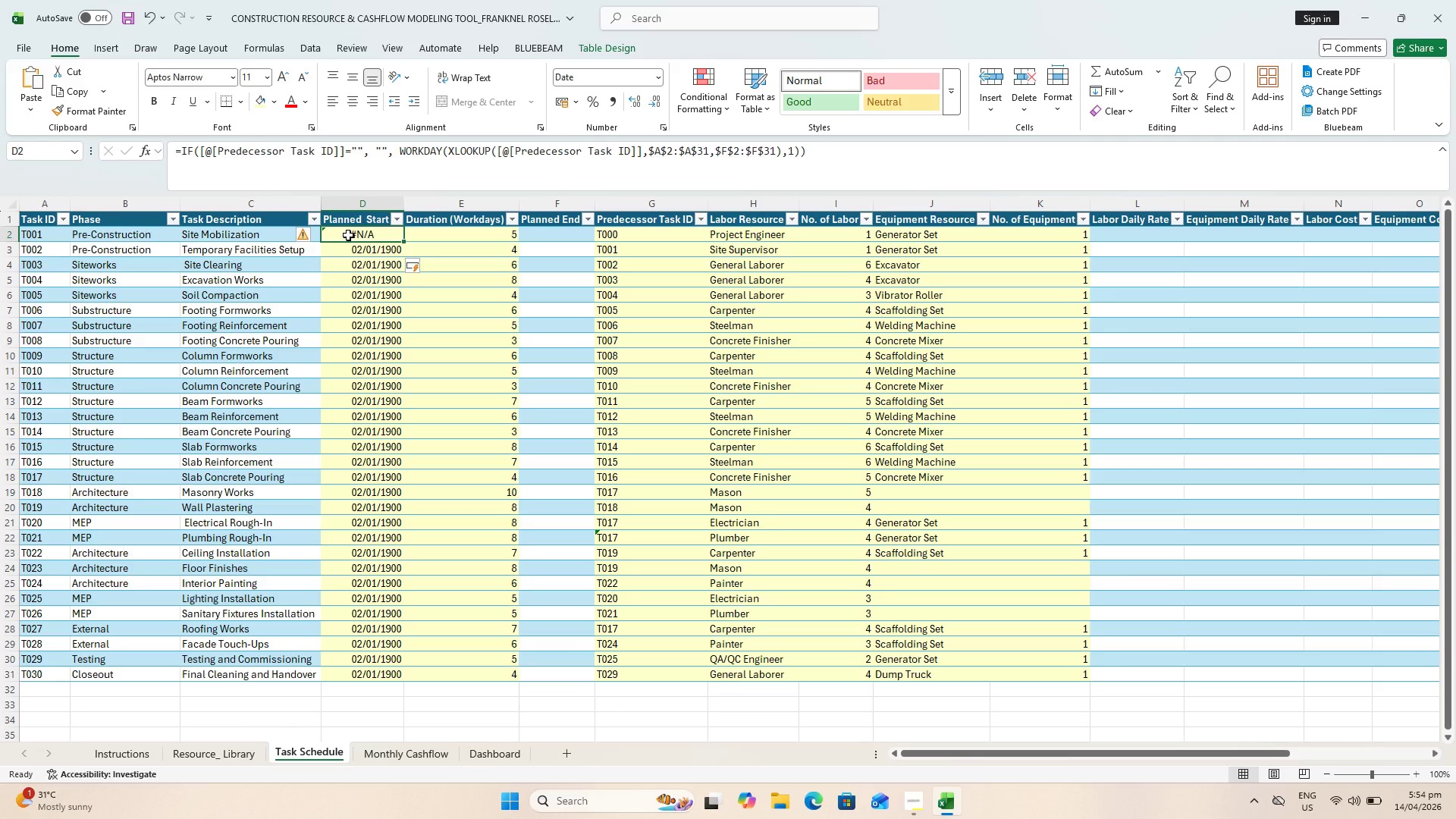 
wait(14.72)
 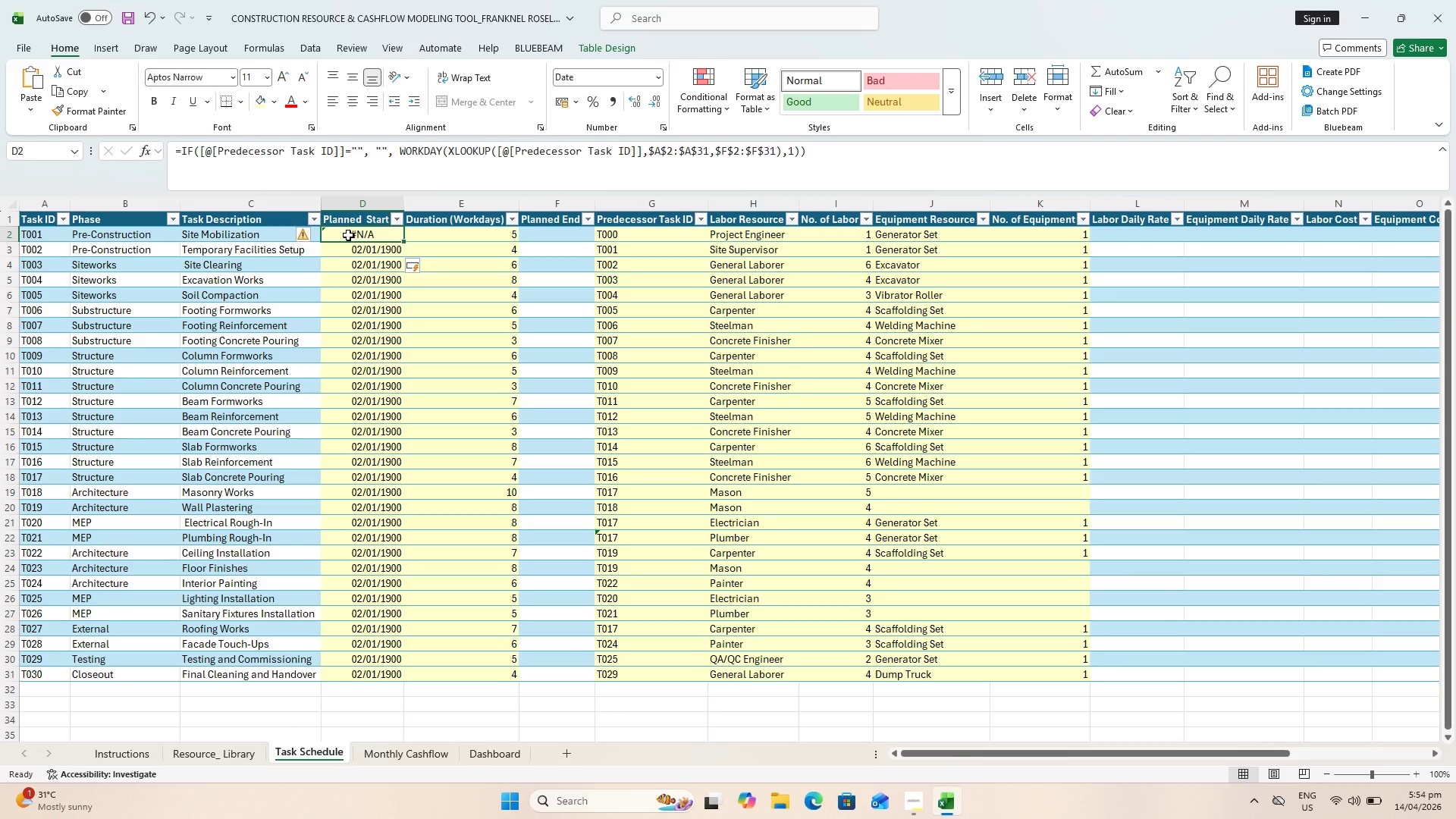 
left_click([361, 249])
 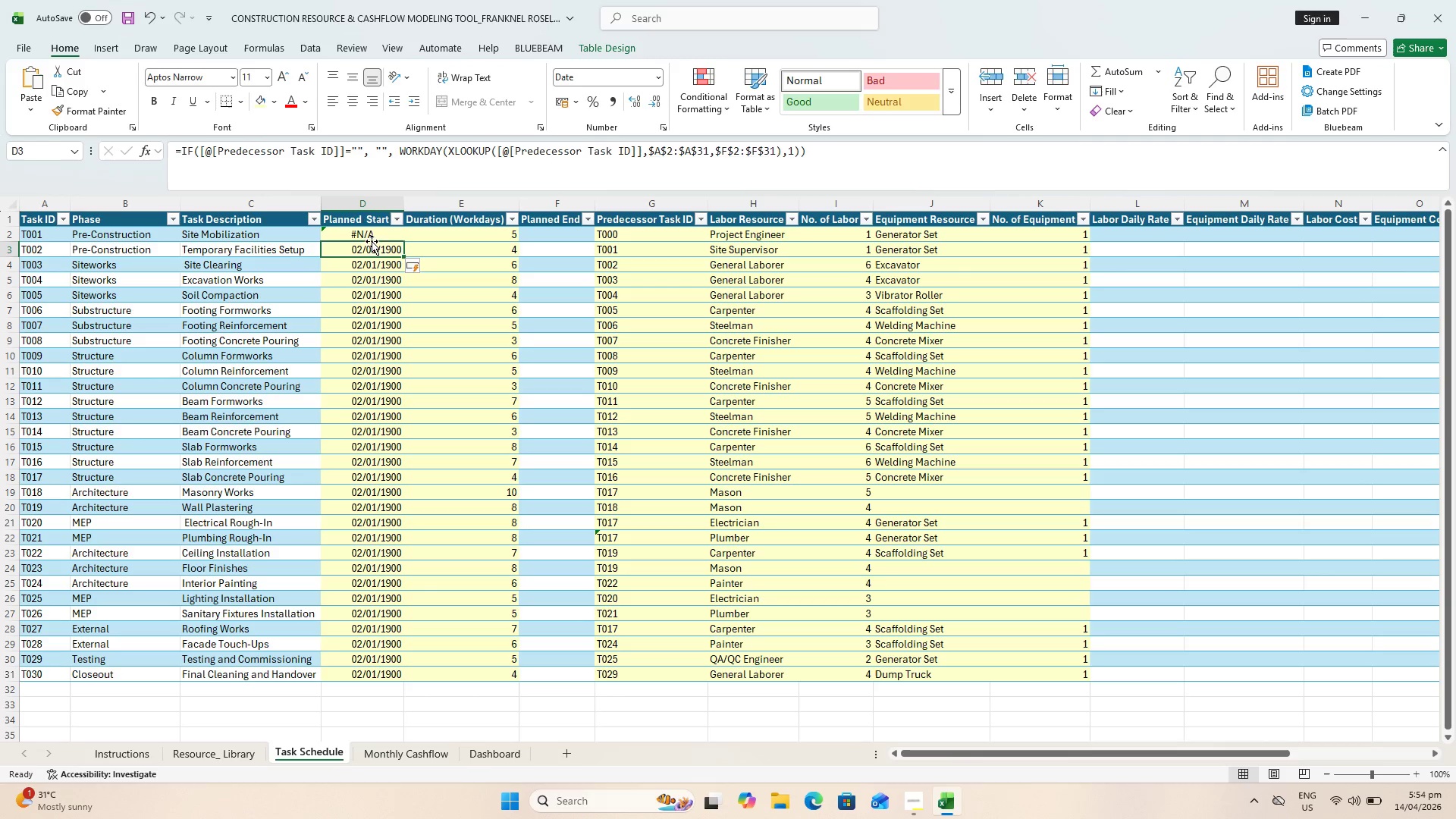 
left_click([372, 235])
 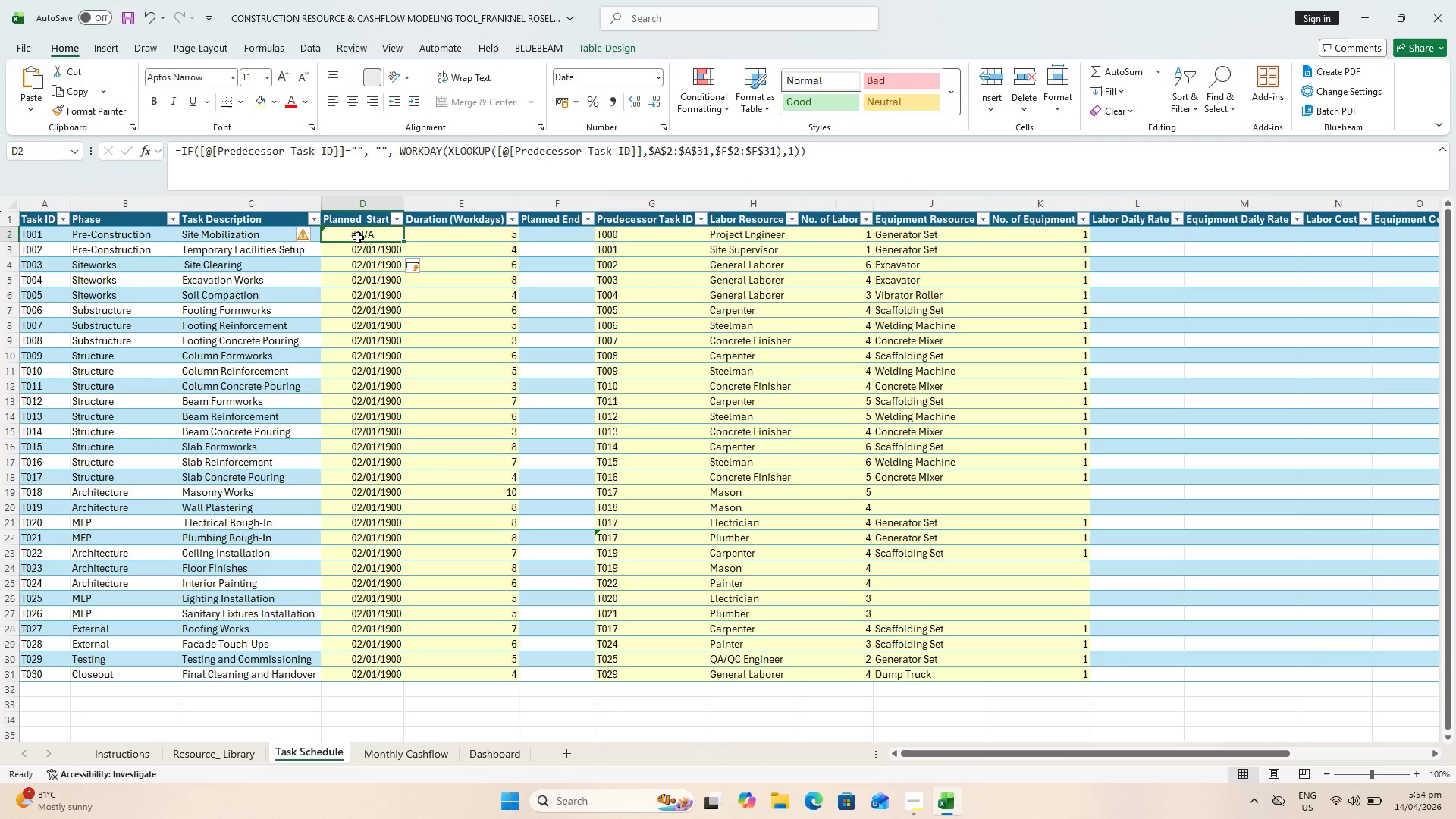 
wait(9.22)
 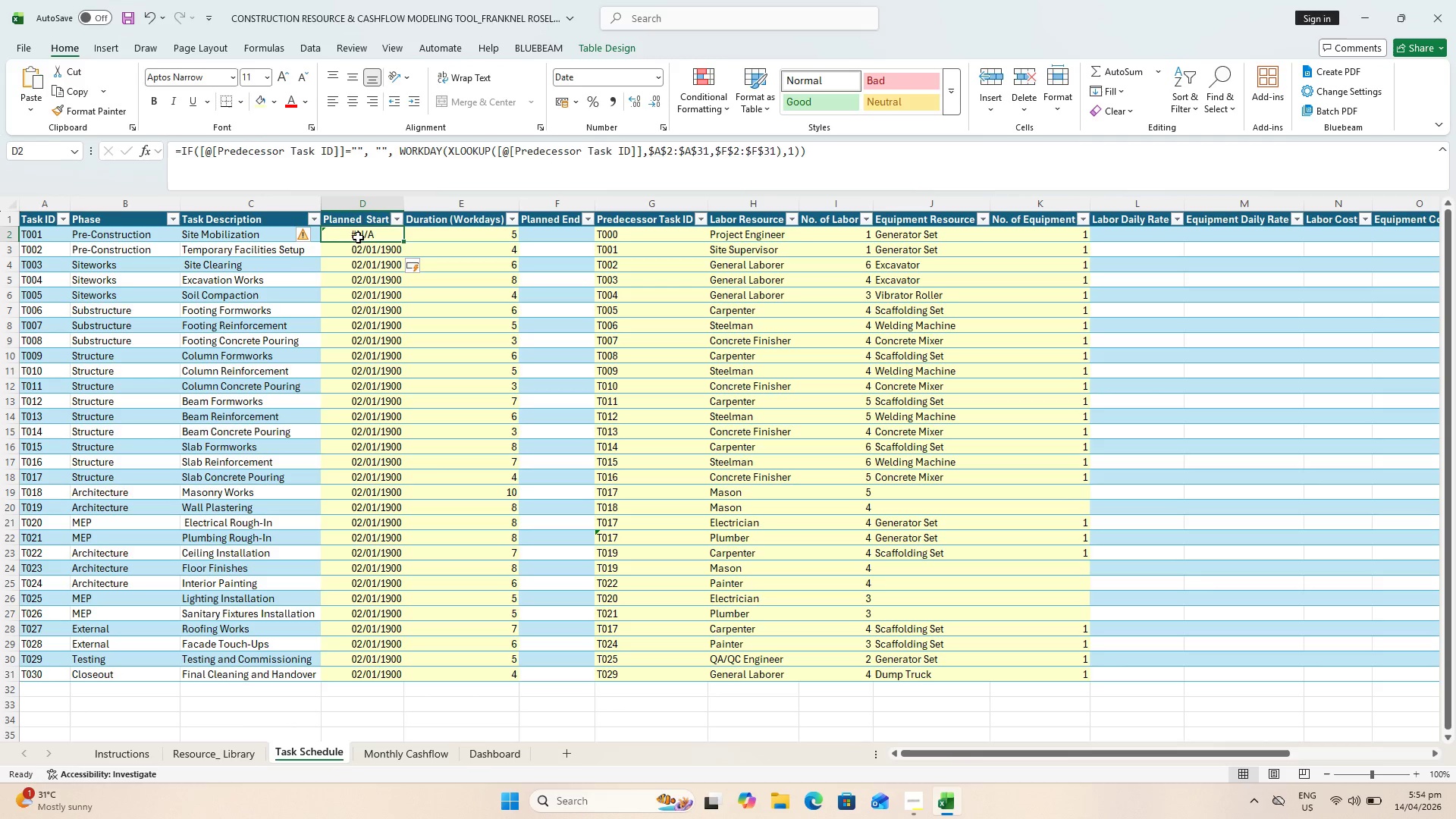 
left_click([573, 234])
 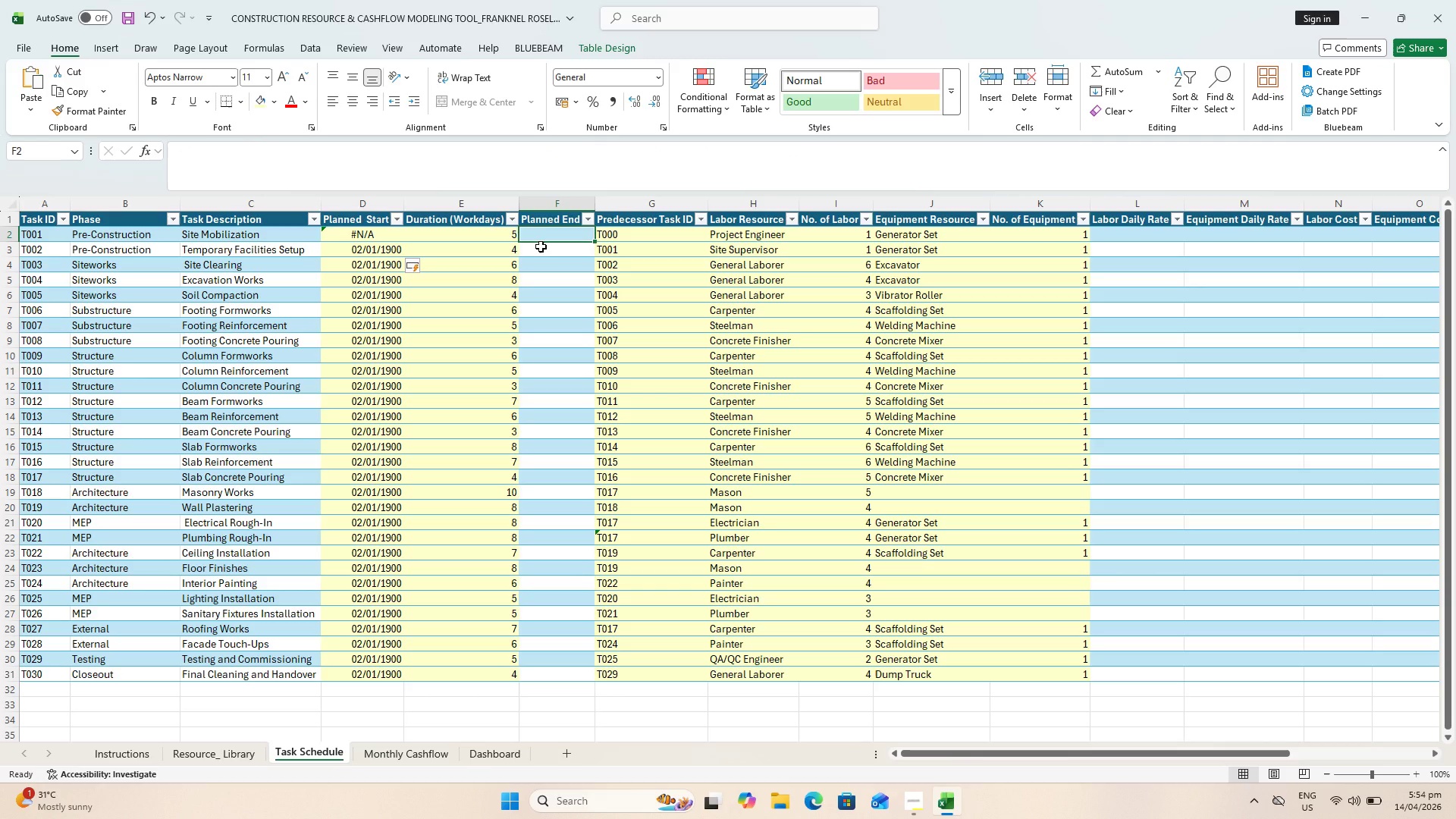 
key(Equal)
 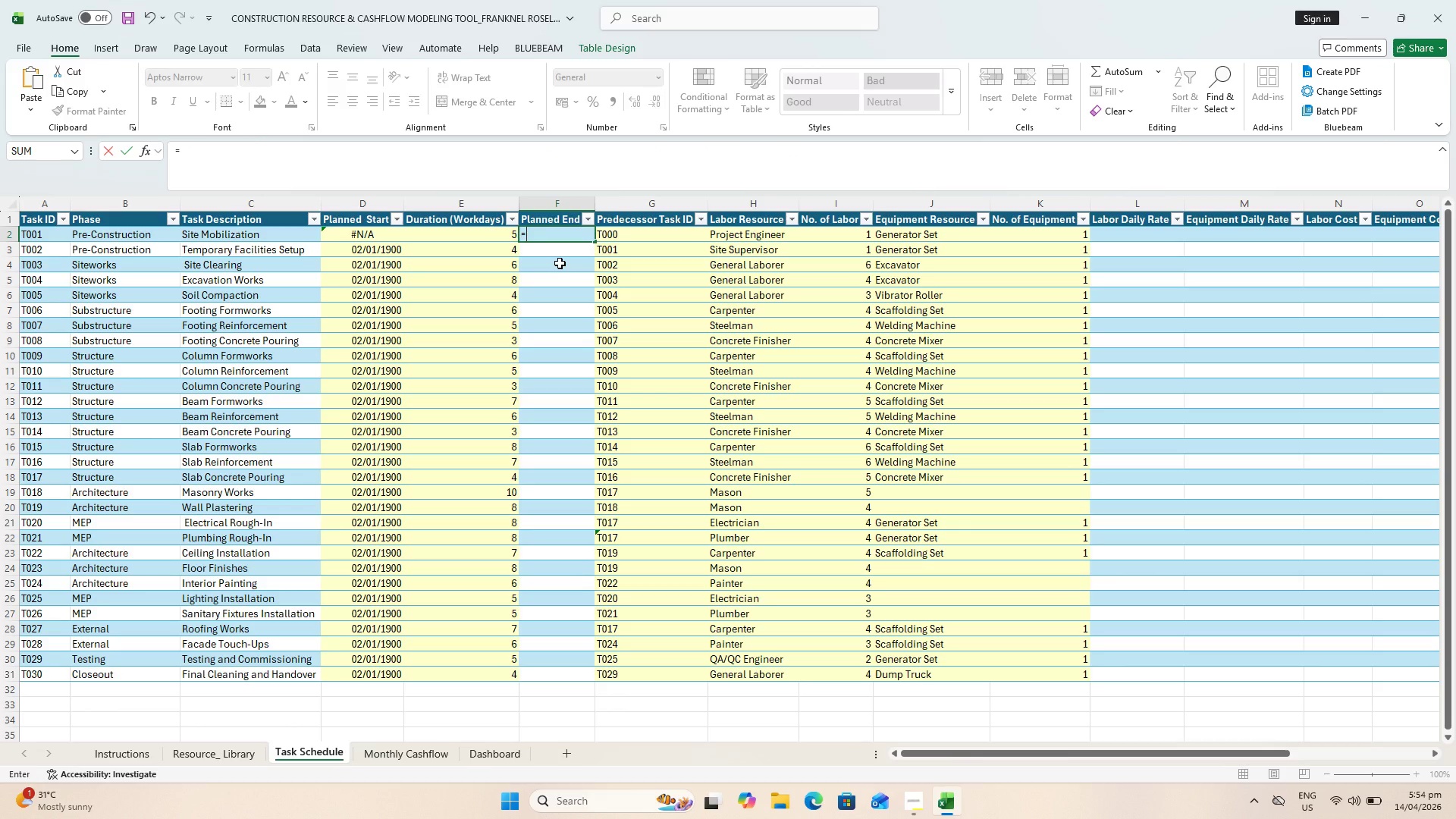 
type(workday)
 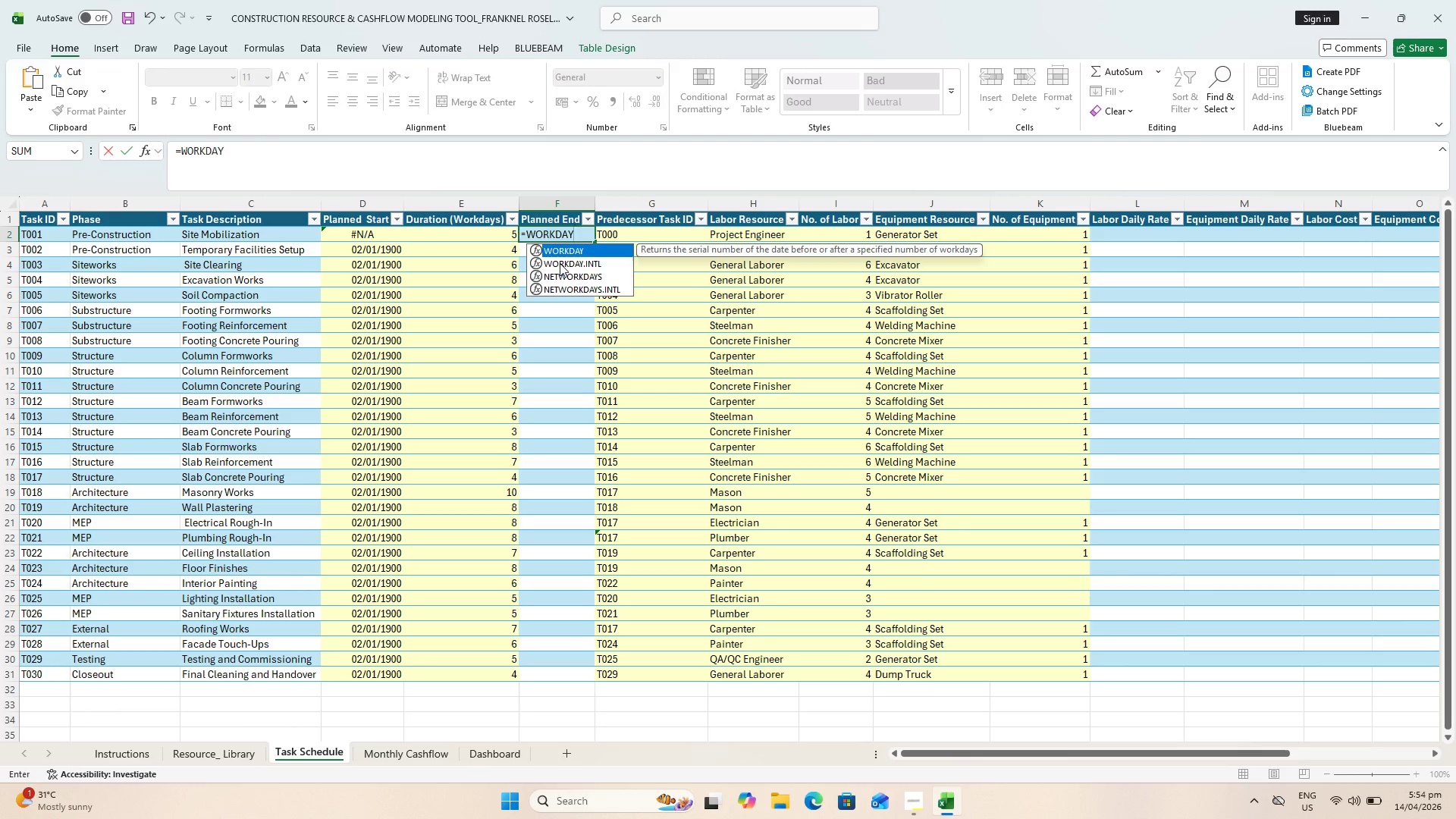 
key(Meta+MetaLeft)
 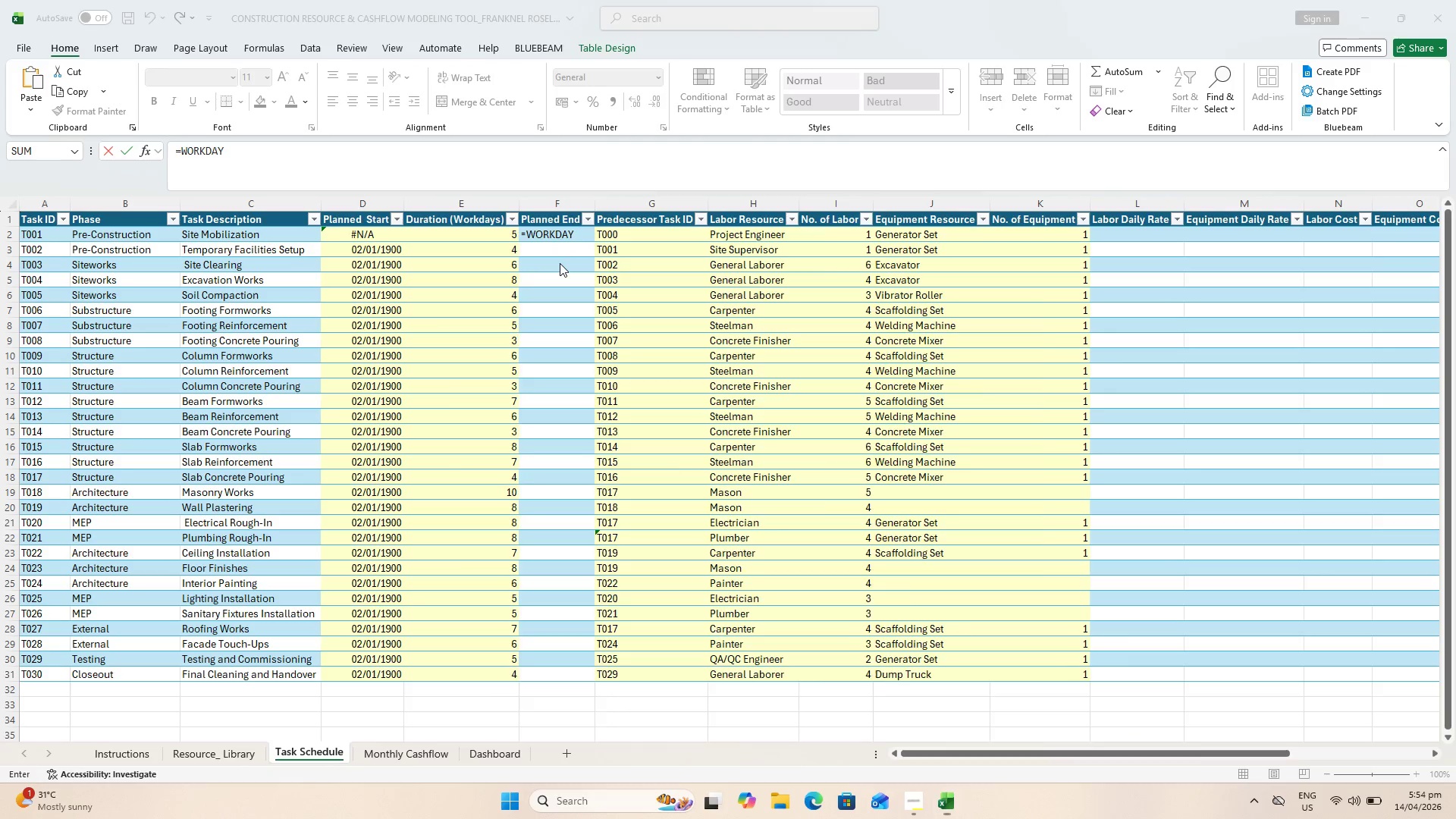 
key(Shift+ShiftLeft)
 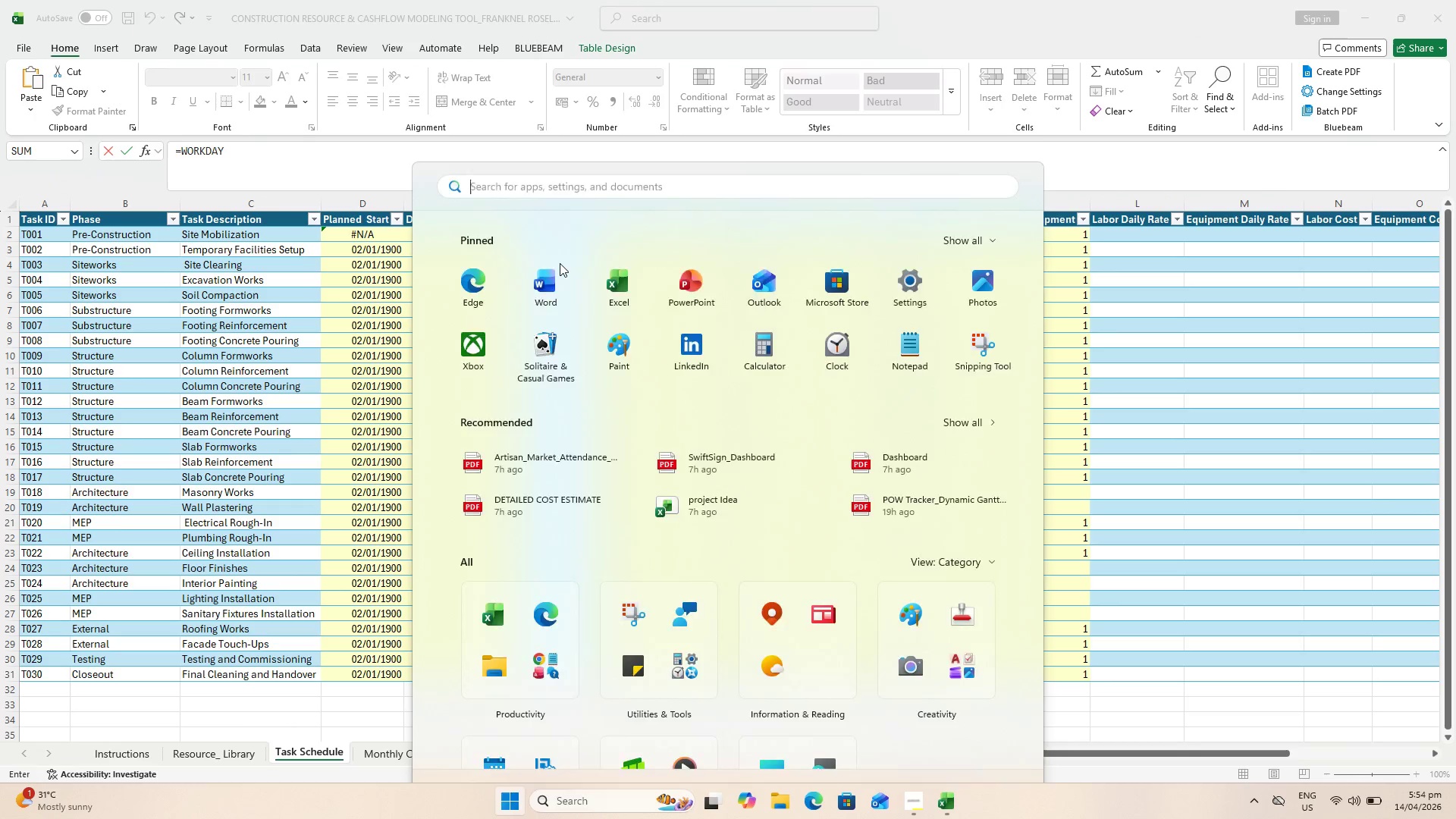 
key(Shift+9)
 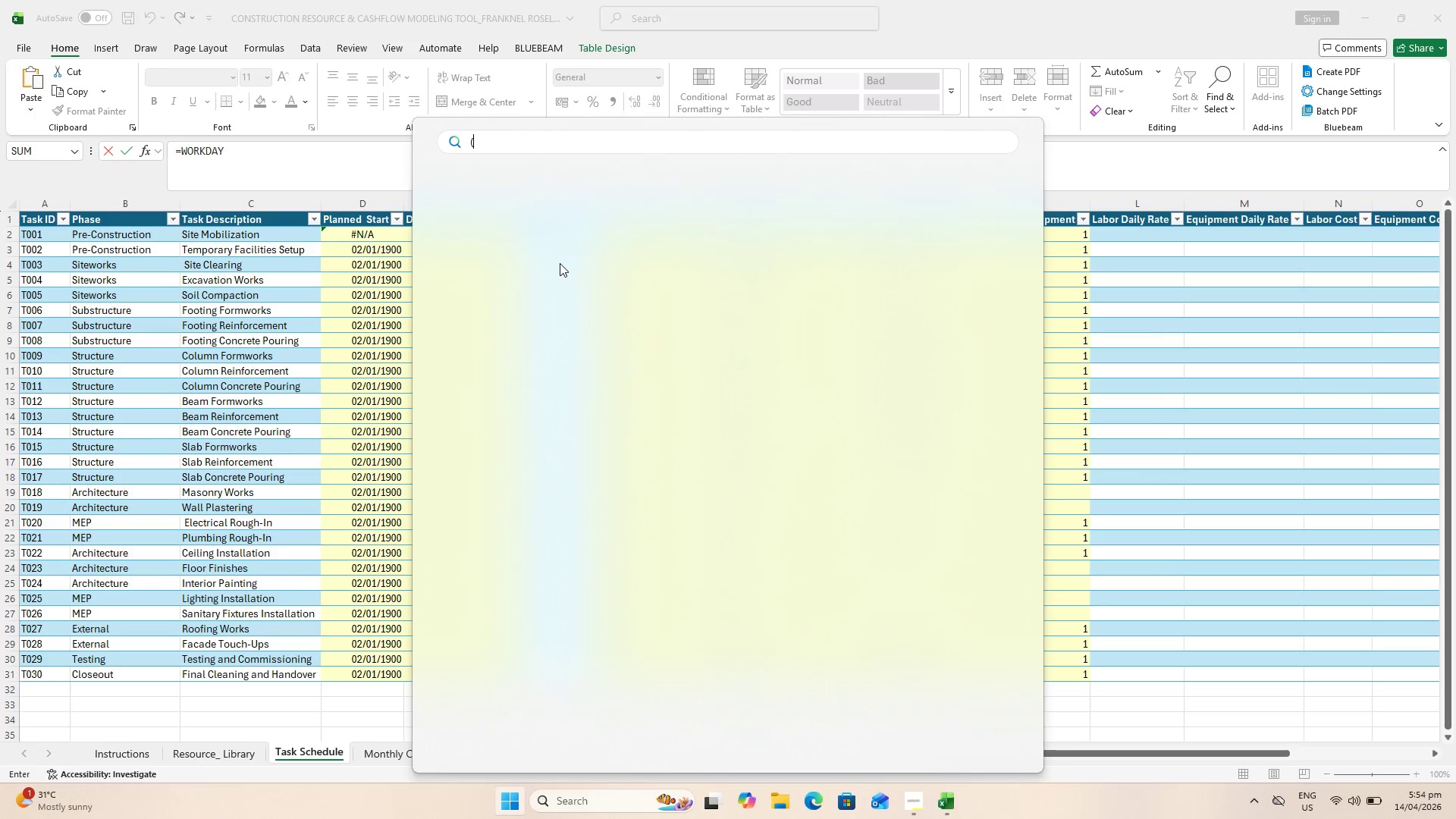 
key(Escape)
 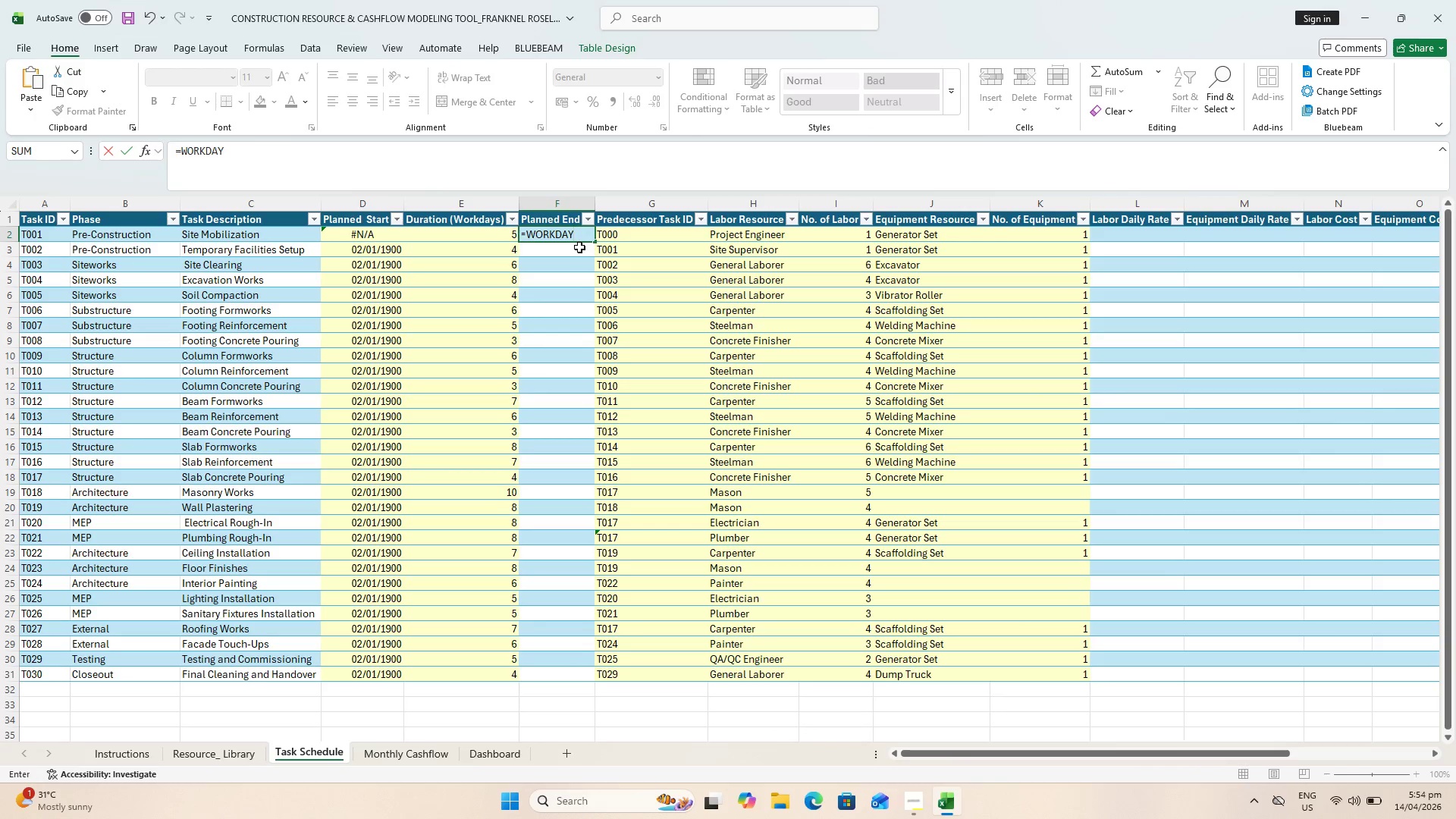 
type((ds)
key(Backspace)
type(2,)
 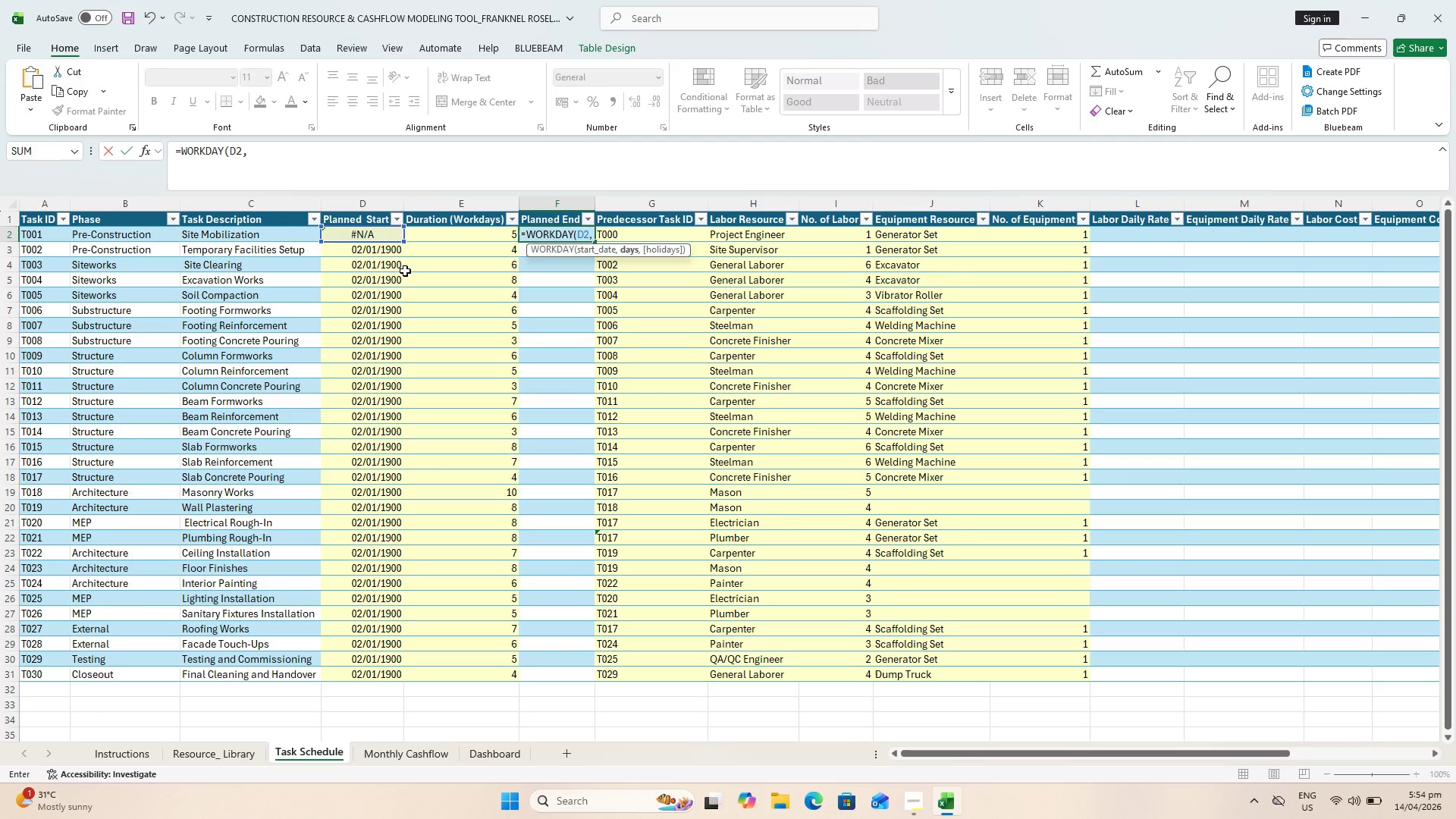 
wait(10.3)
 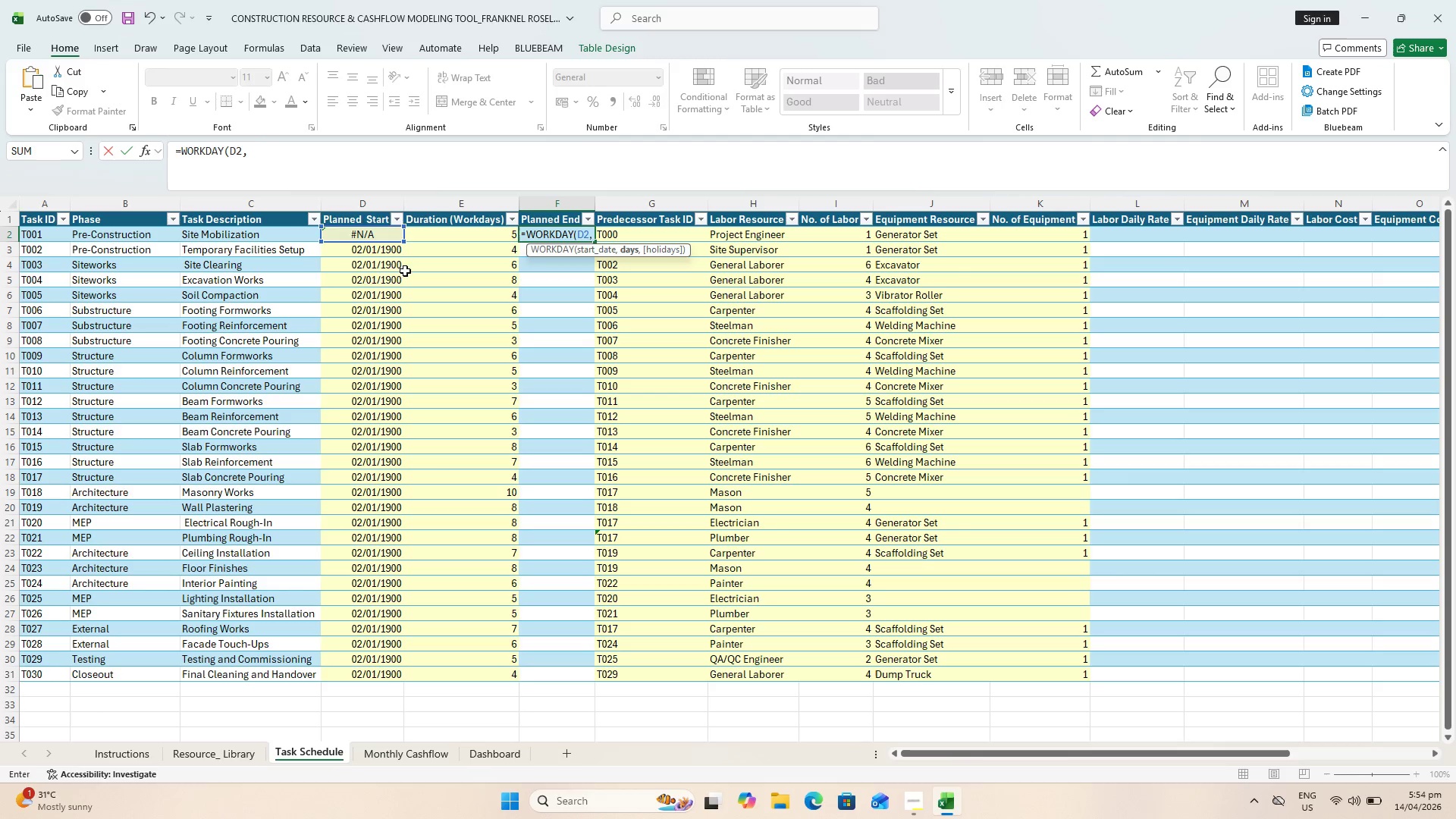 
key(Backspace)
key(Backspace)
key(Backspace)
key(Backspace)
type(e2)
 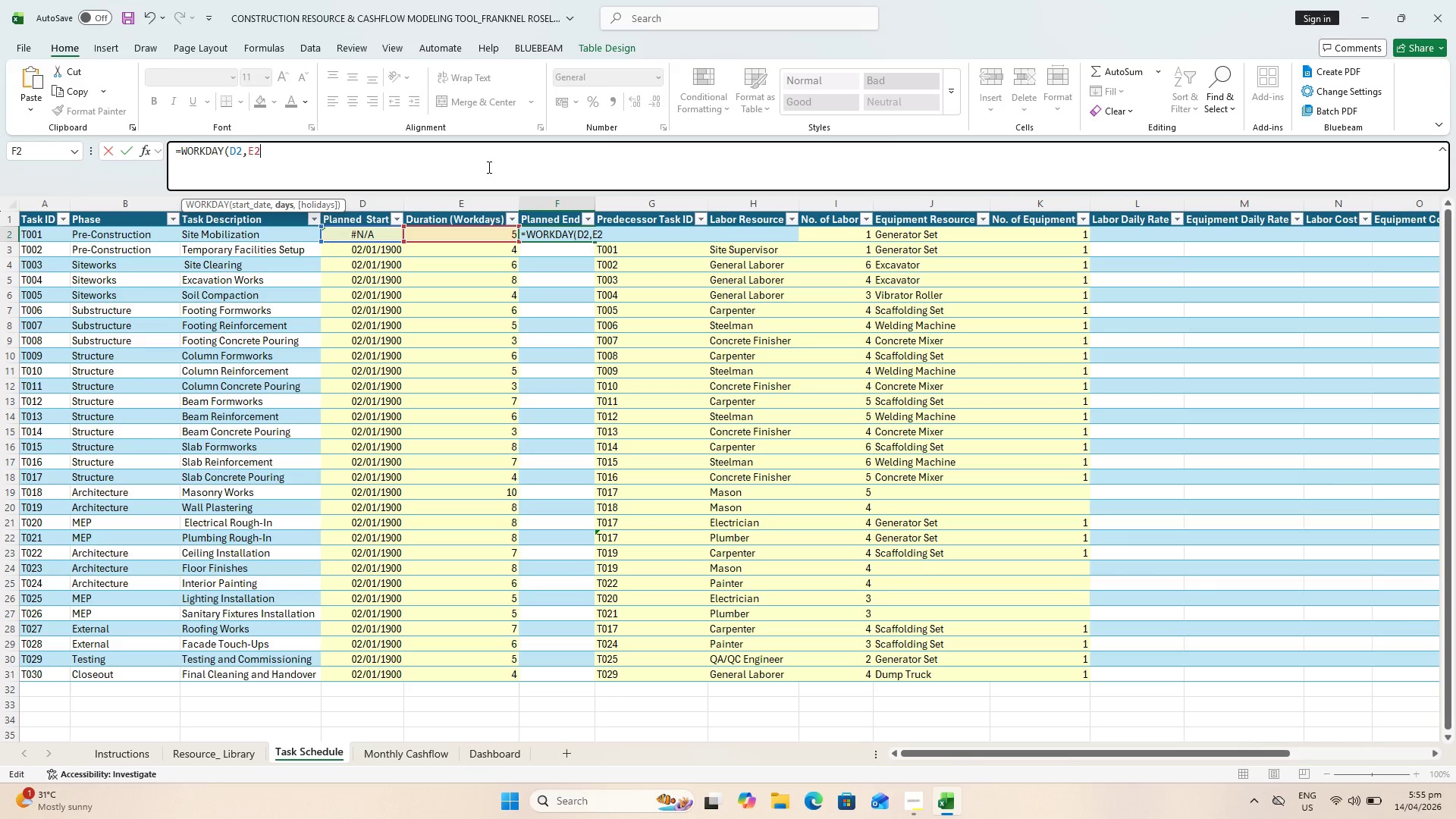 
key(Minus)
 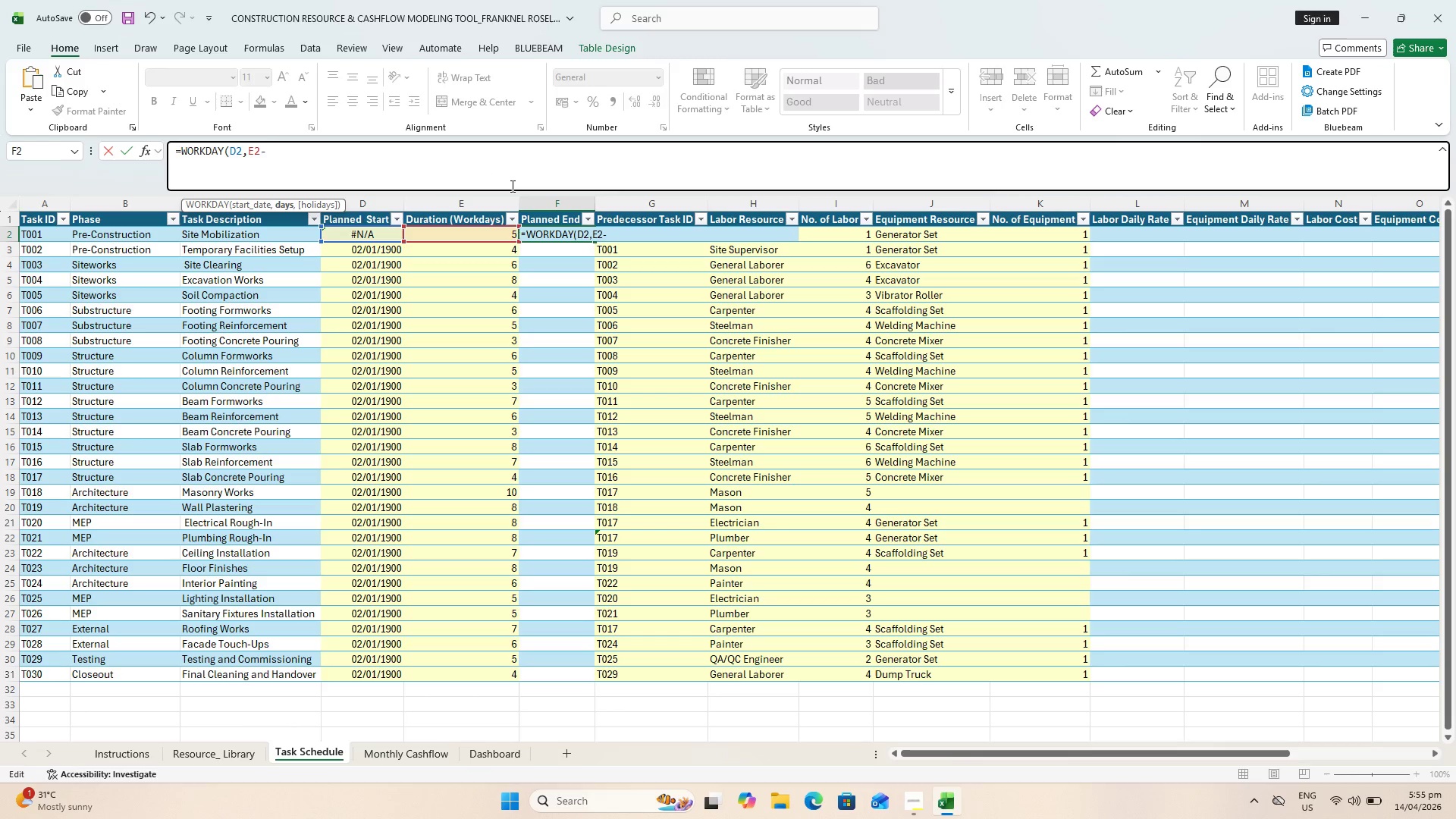 
key(1)
 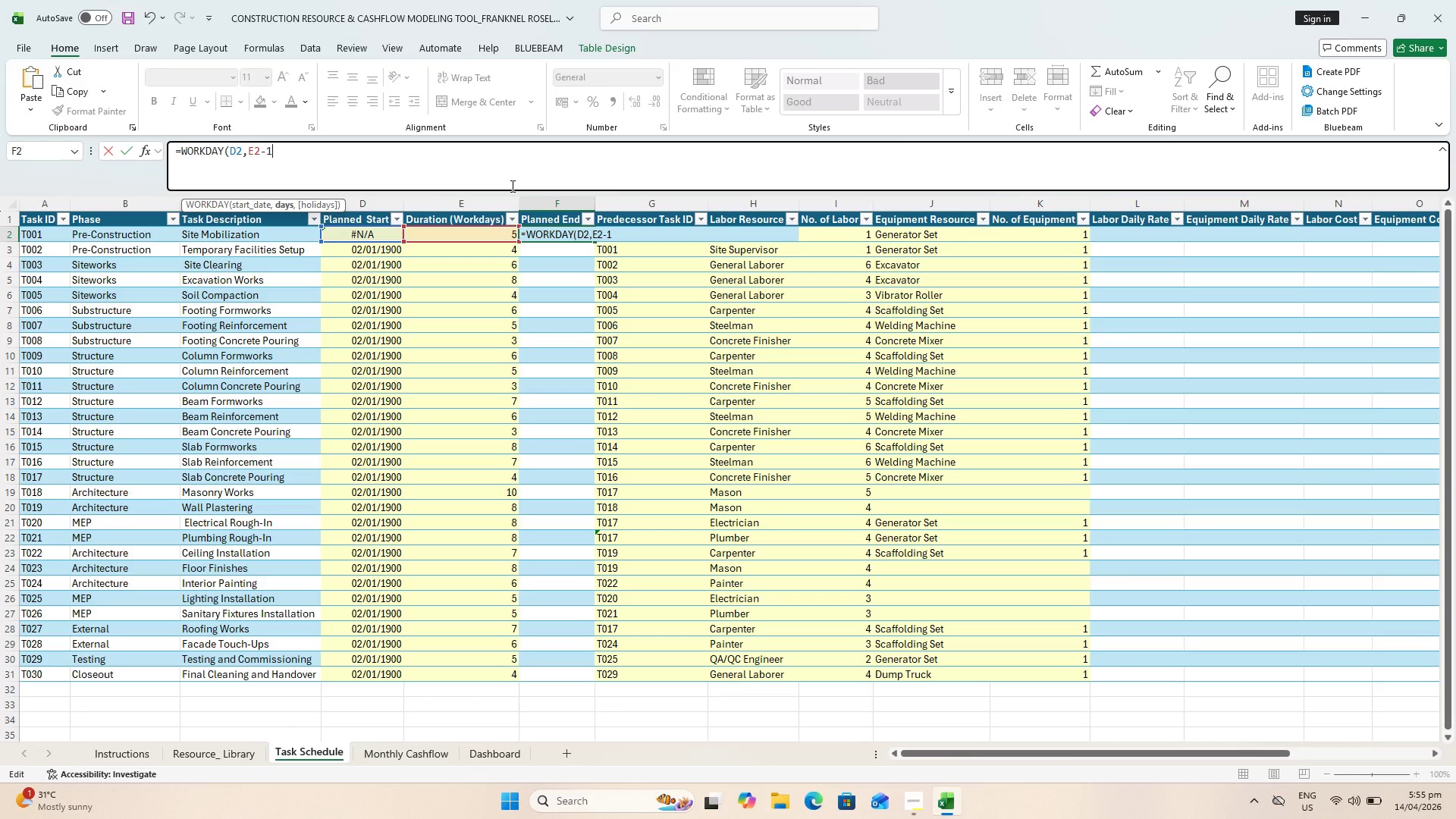 
key(Shift+ShiftLeft)
 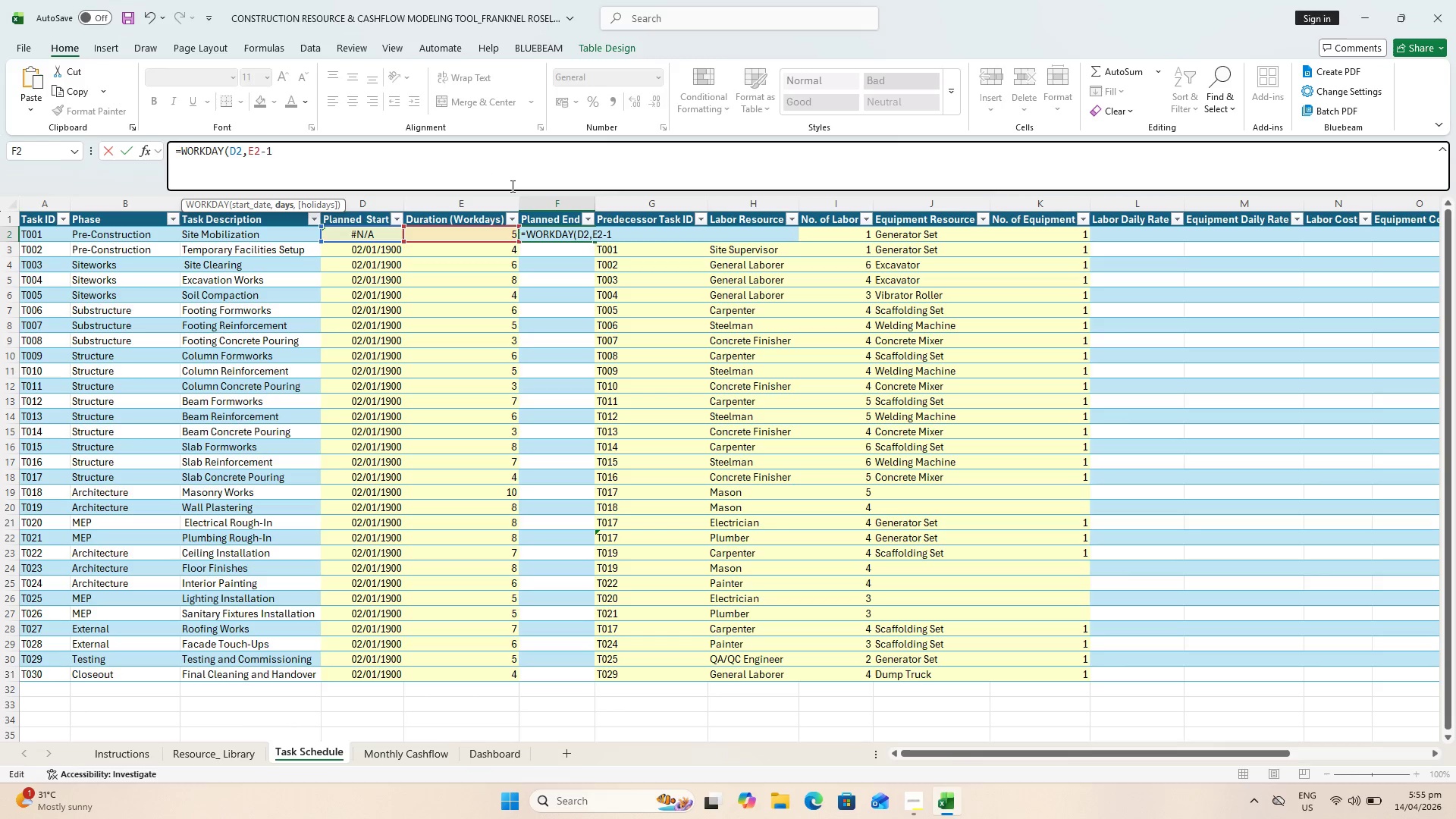 
key(Shift+0)
 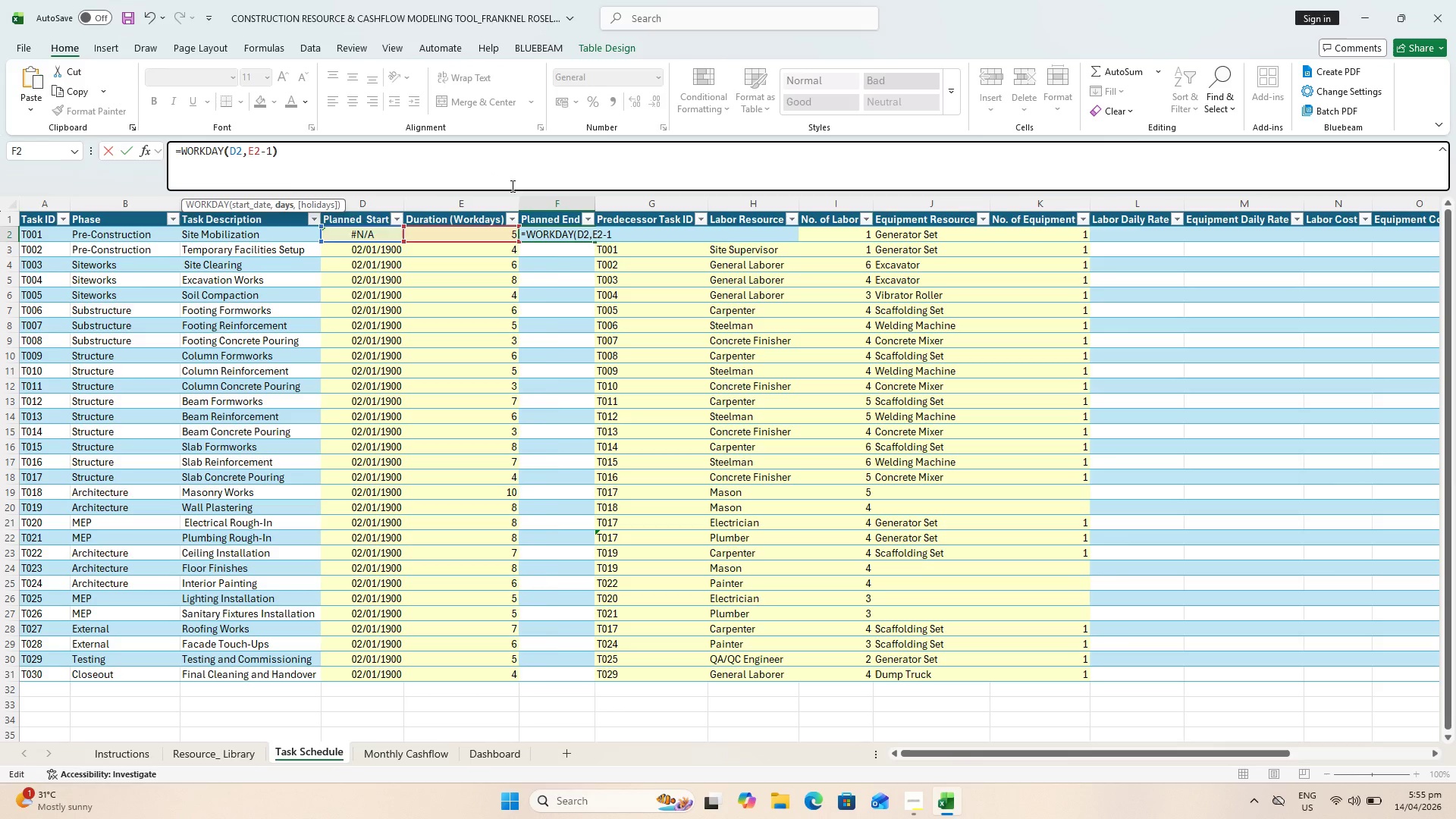 
key(Enter)
 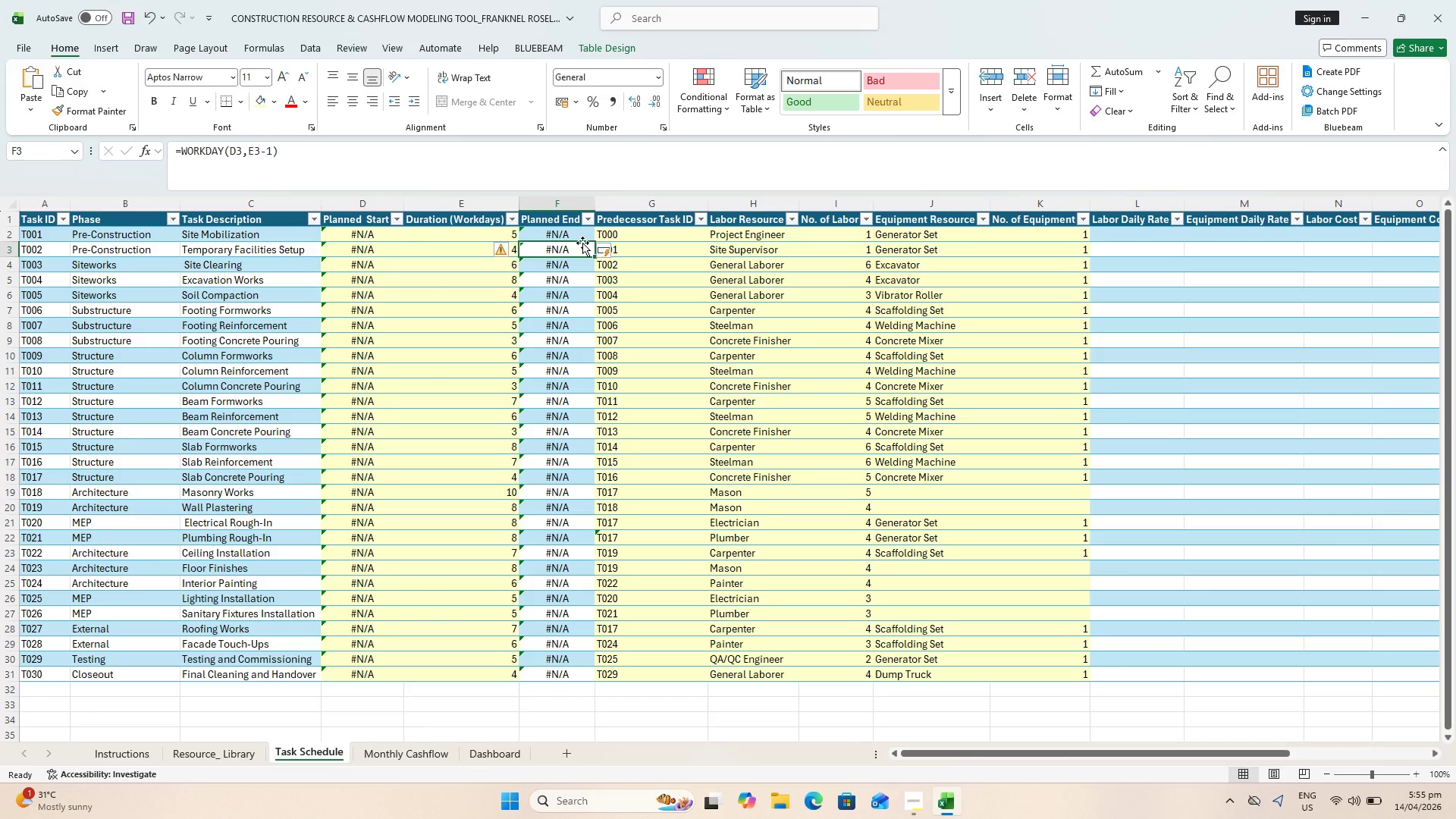 
left_click([566, 232])
 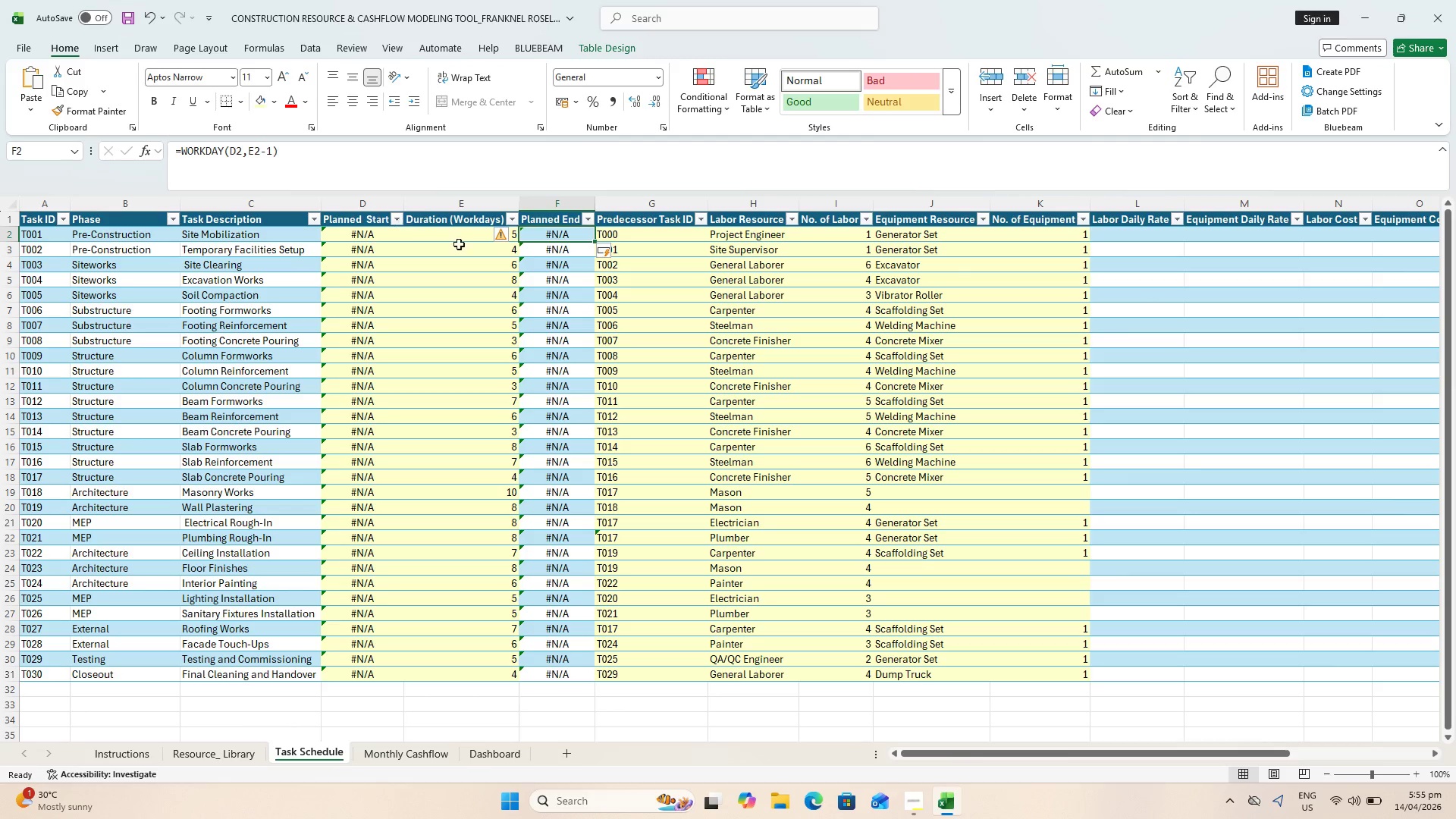 
key(Escape)
 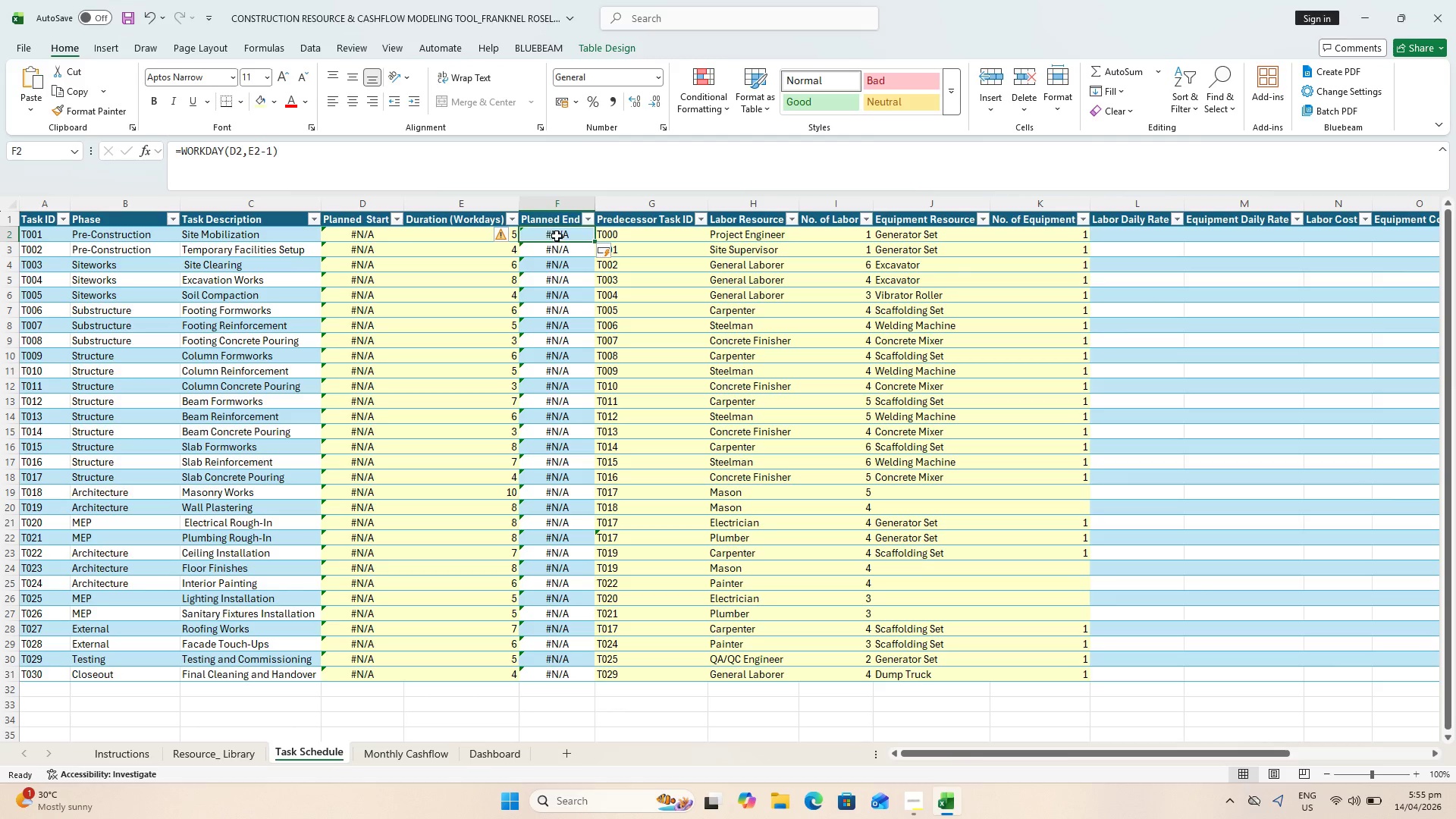 
left_click([566, 251])
 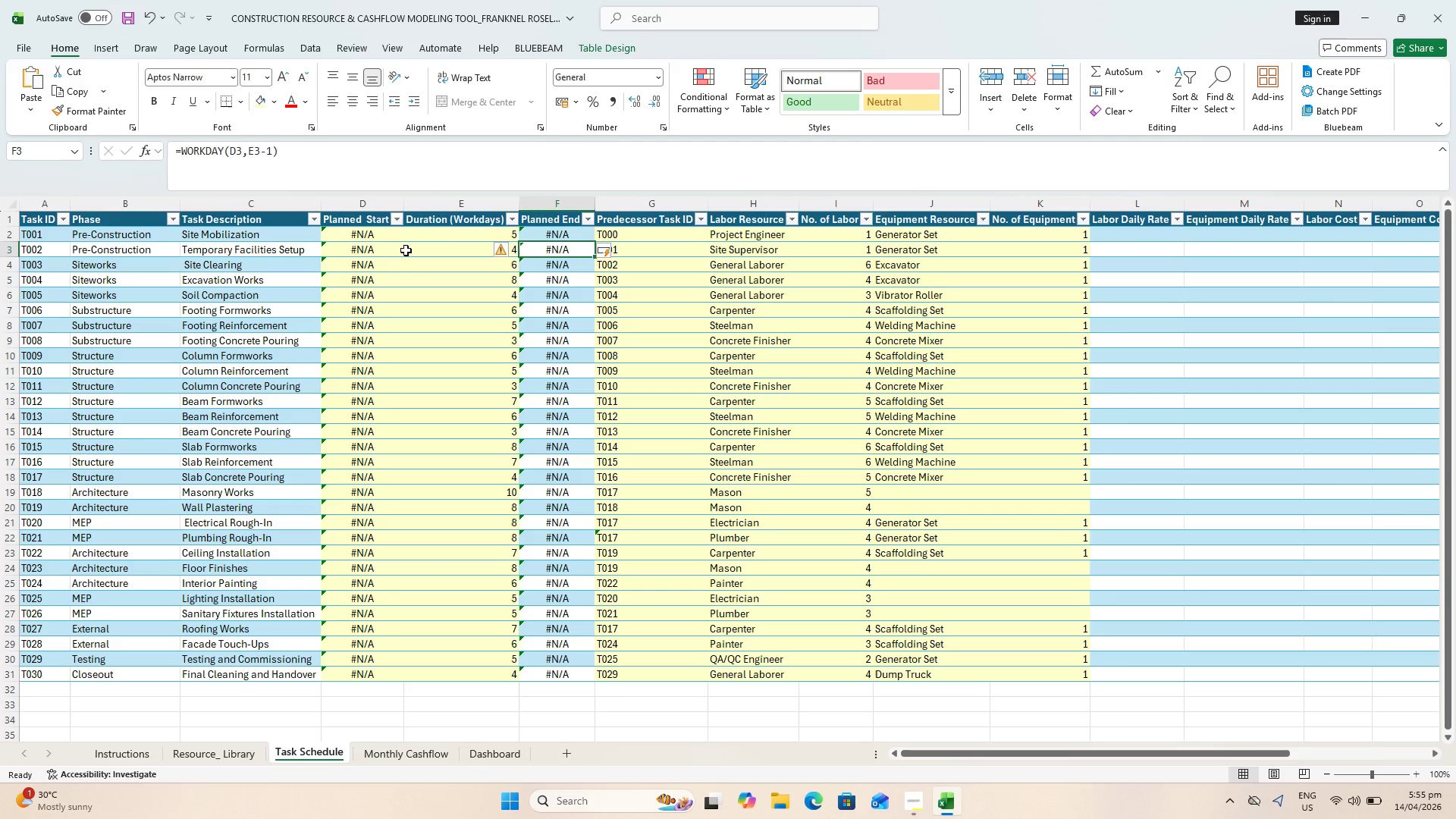 
key(Escape)
 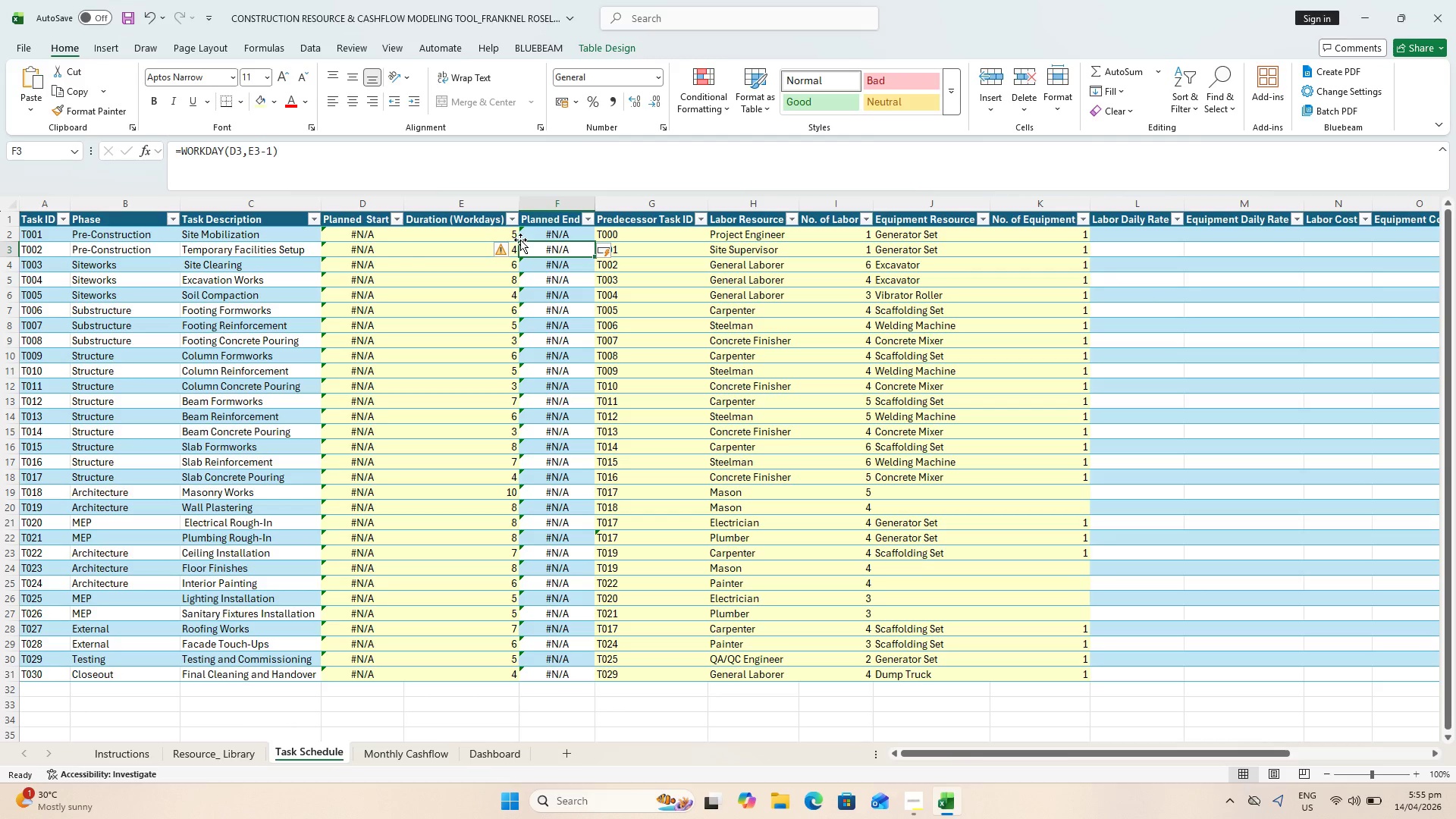 
mouse_move([504, 207])
 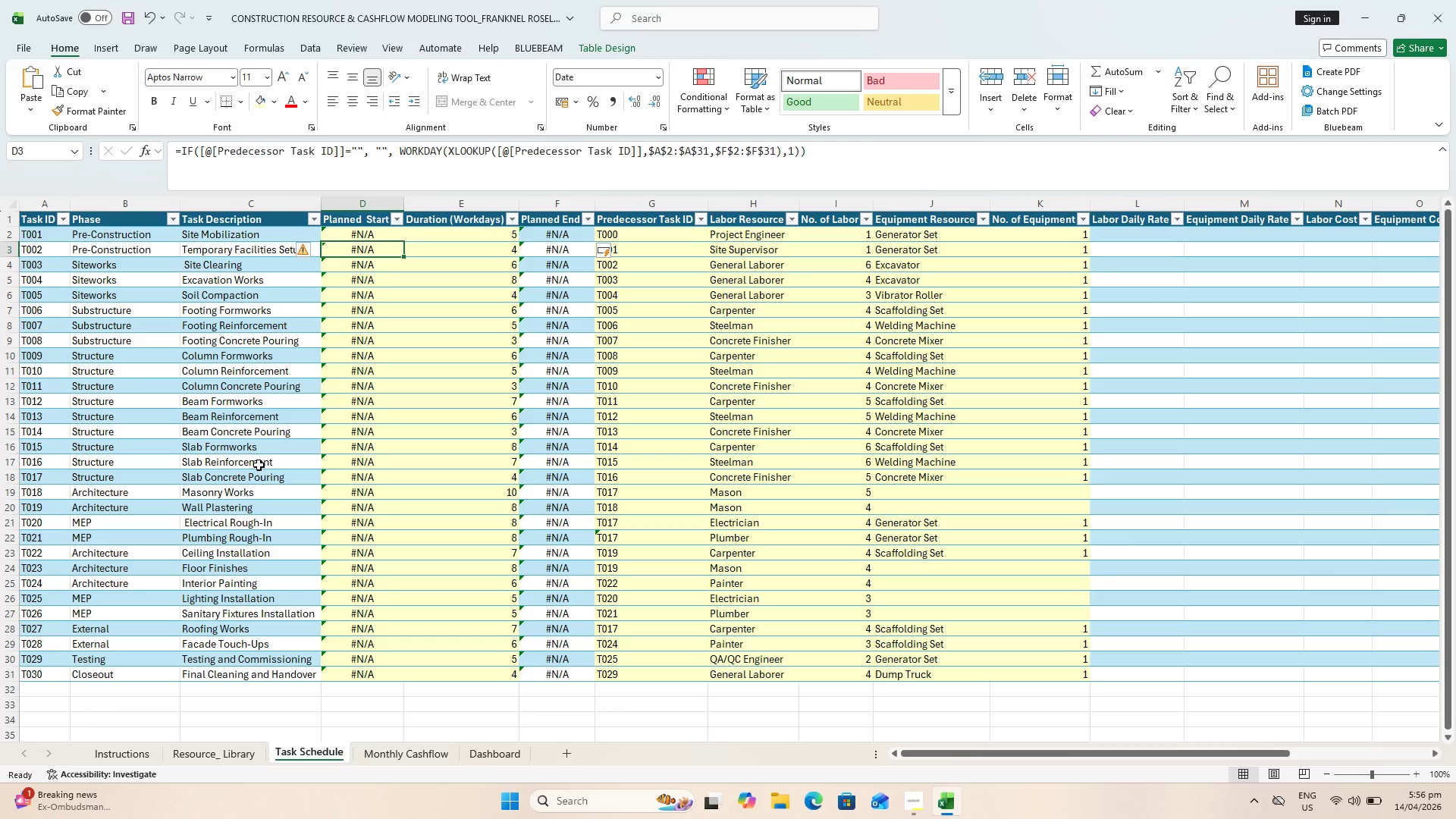 
wait(90.76)
 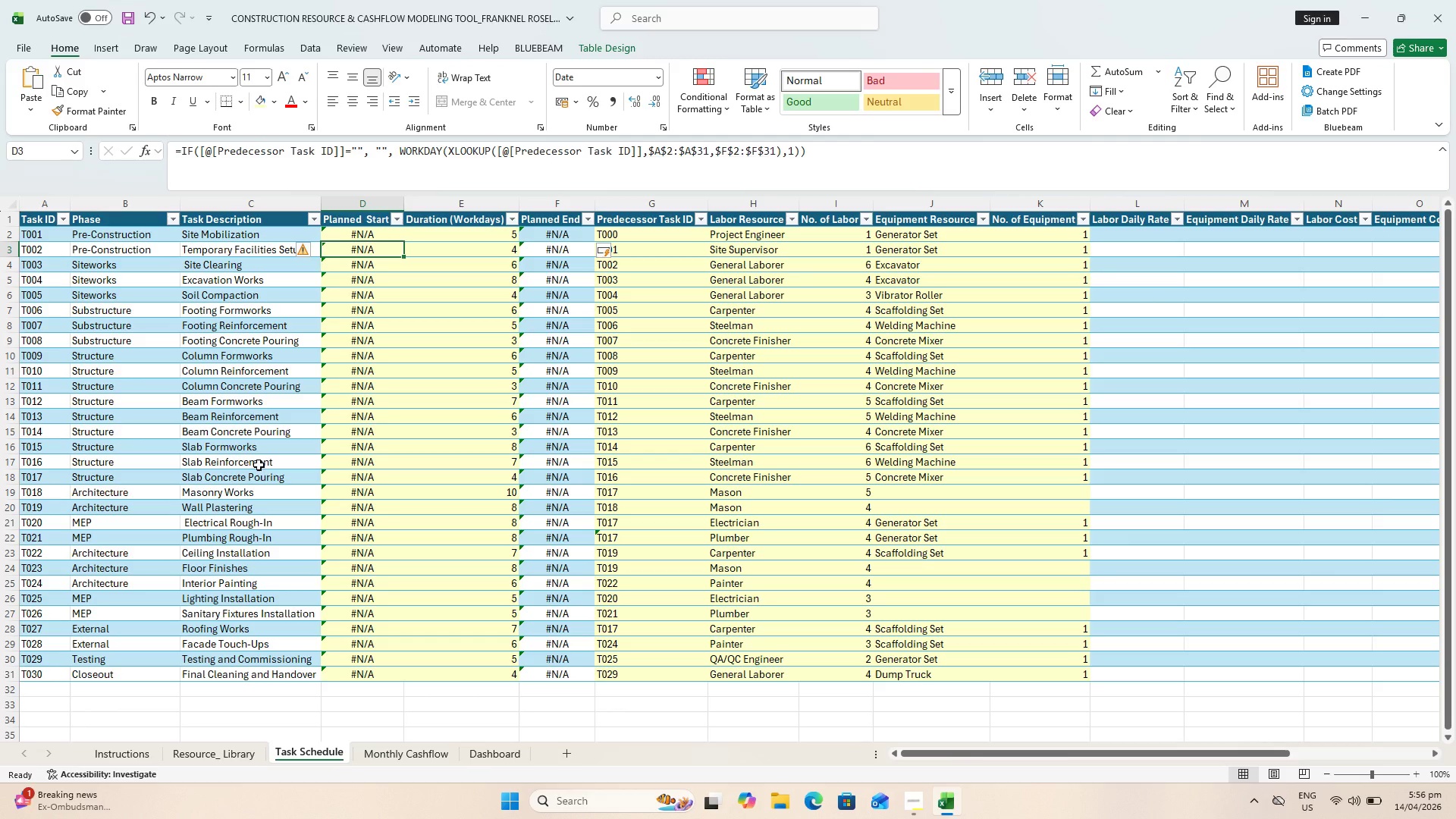 
left_click([338, 237])
 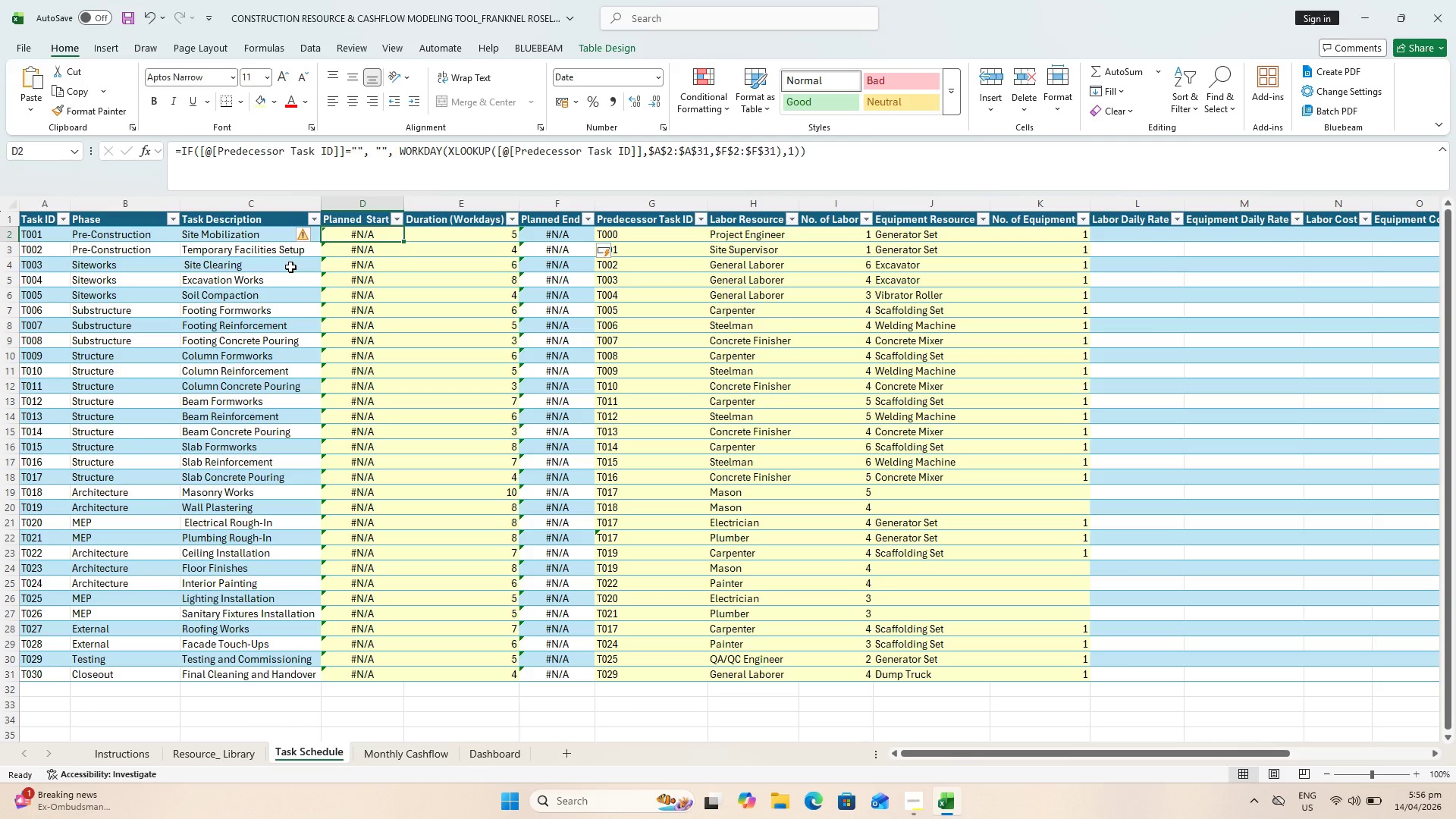 
wait(6.27)
 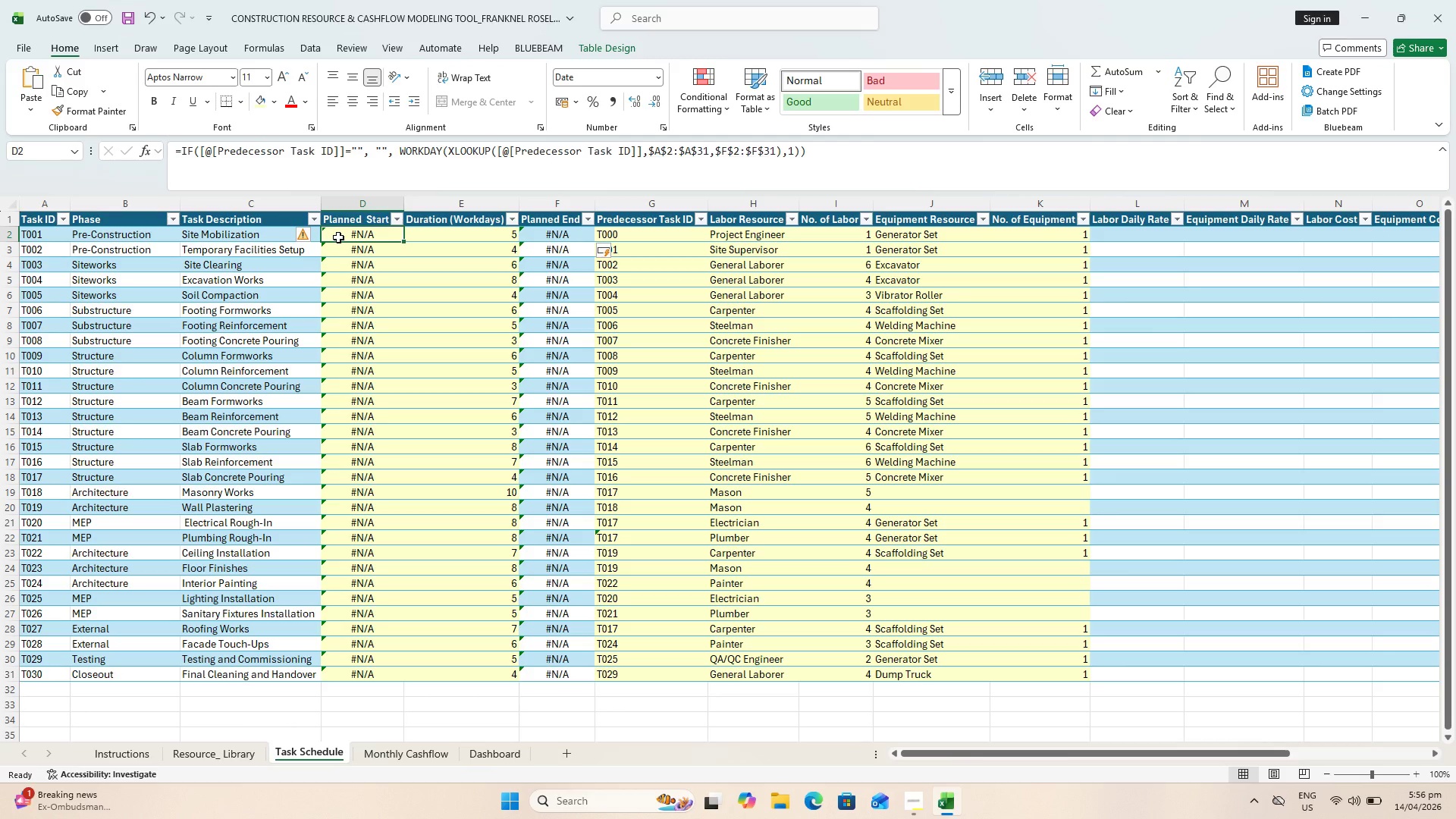 
type(1/4/2026)
 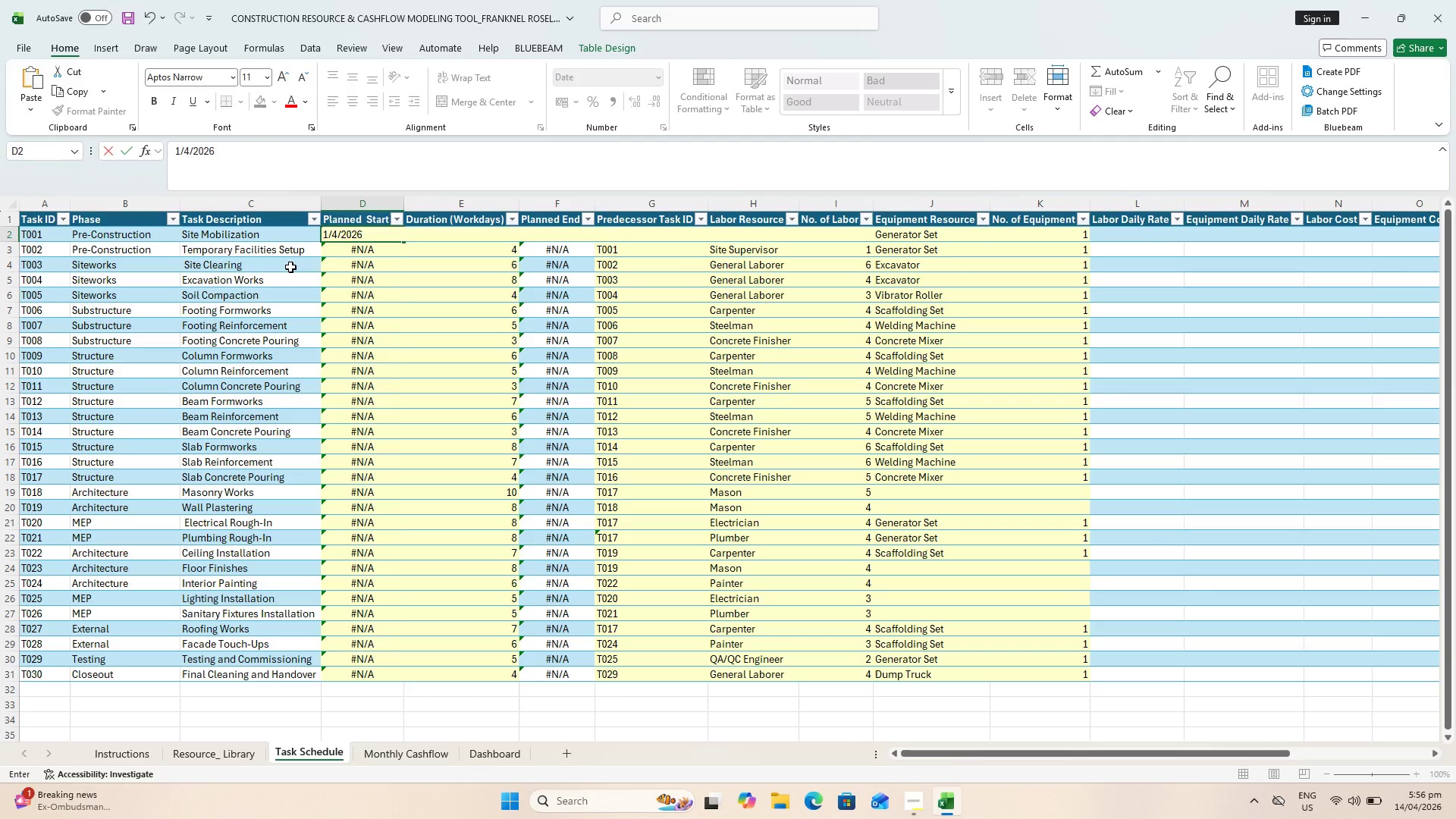 
key(Enter)
 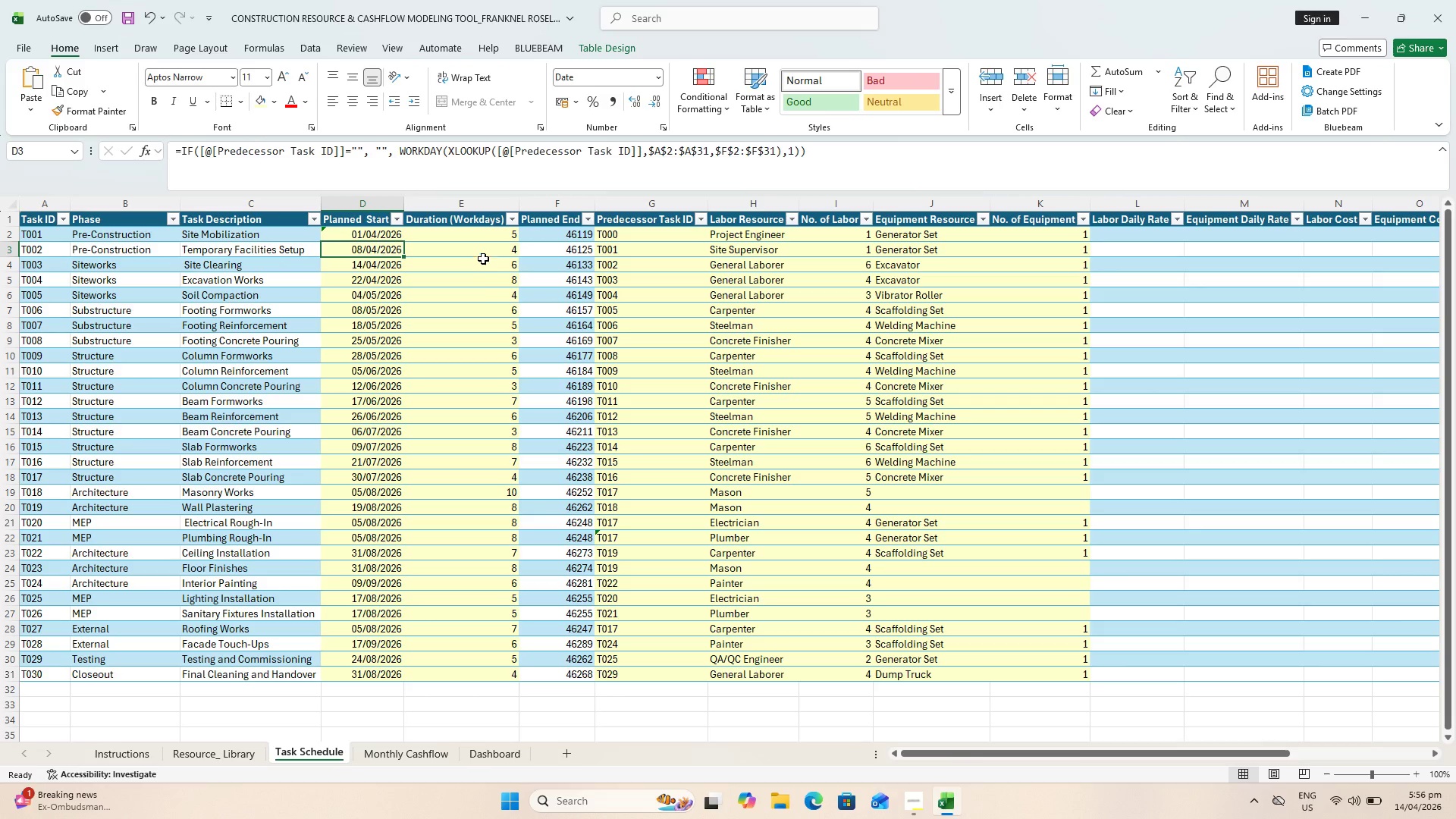 
left_click([475, 325])
 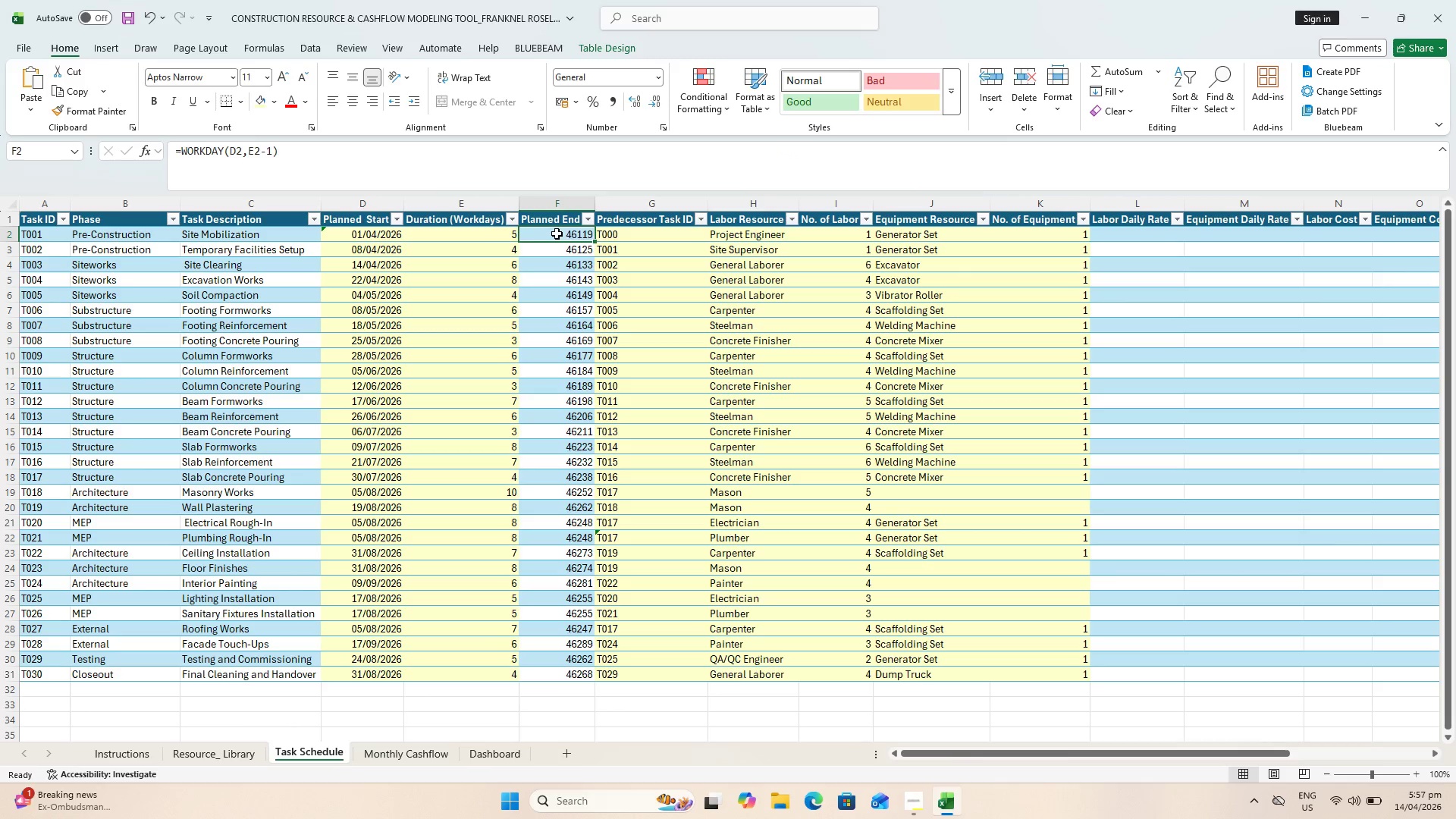 
hold_key(key=ShiftLeft, duration=0.61)
left_click([576, 676])
 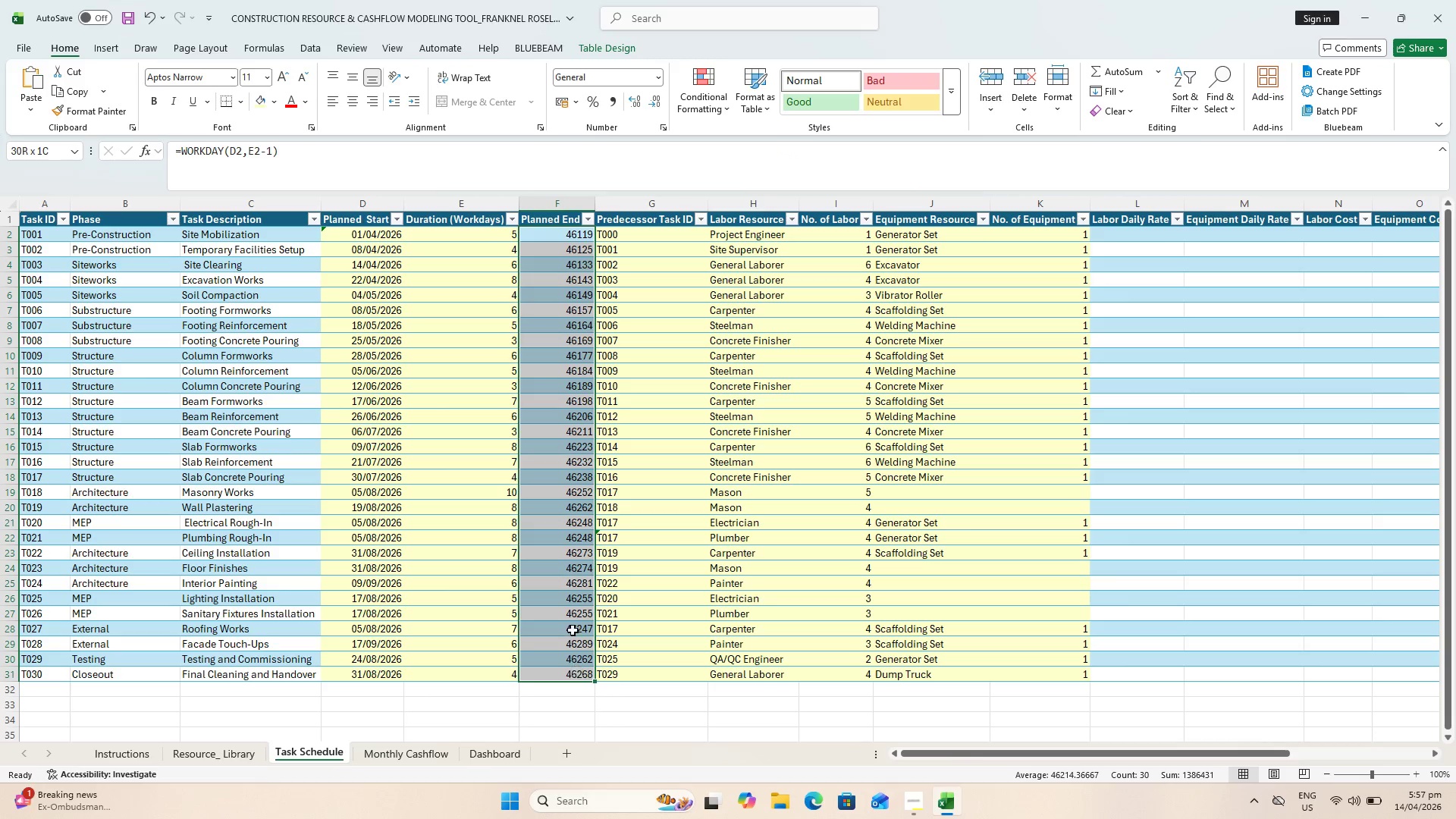 
left_click([660, 76])
 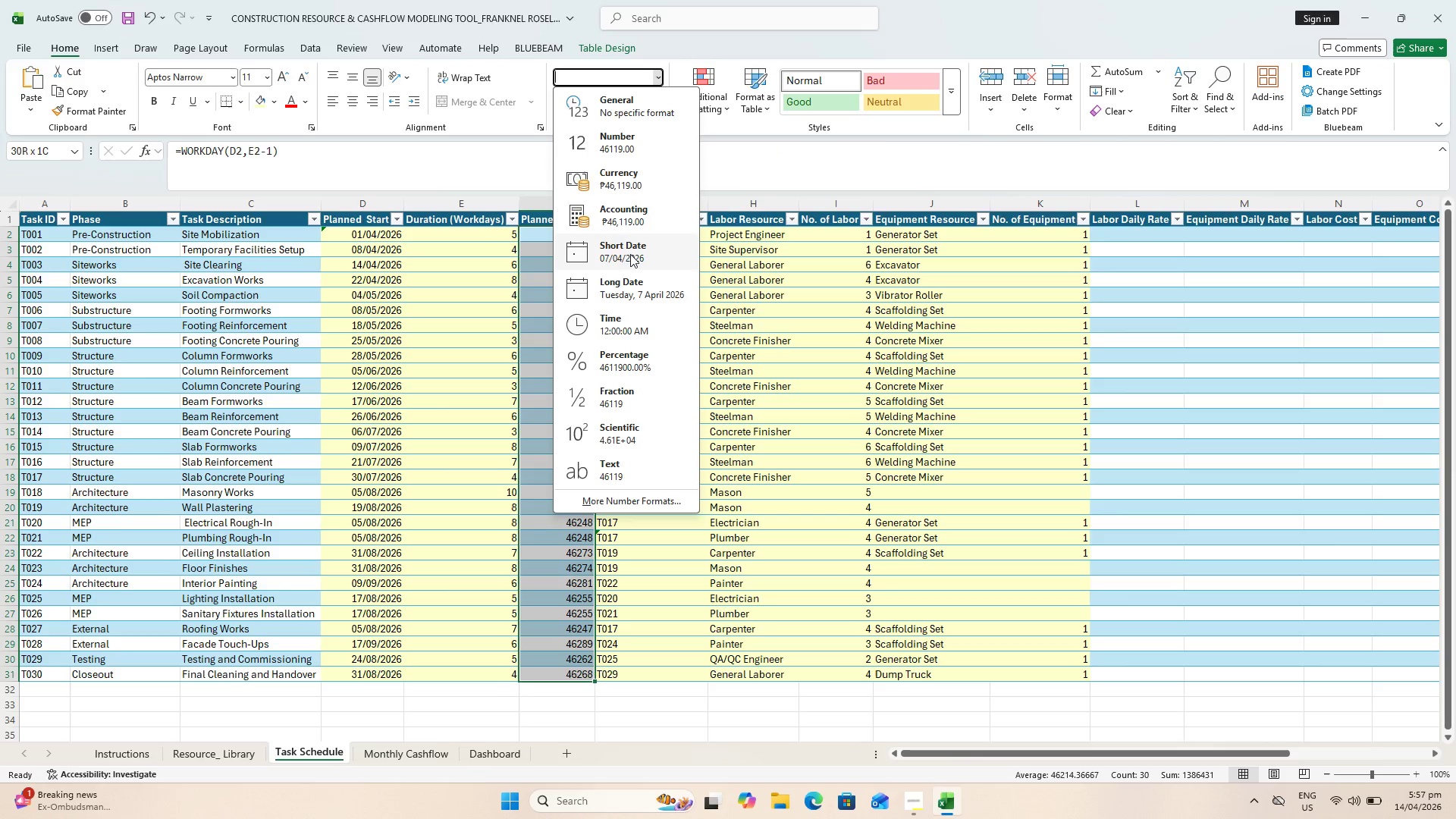 
left_click([631, 256])
 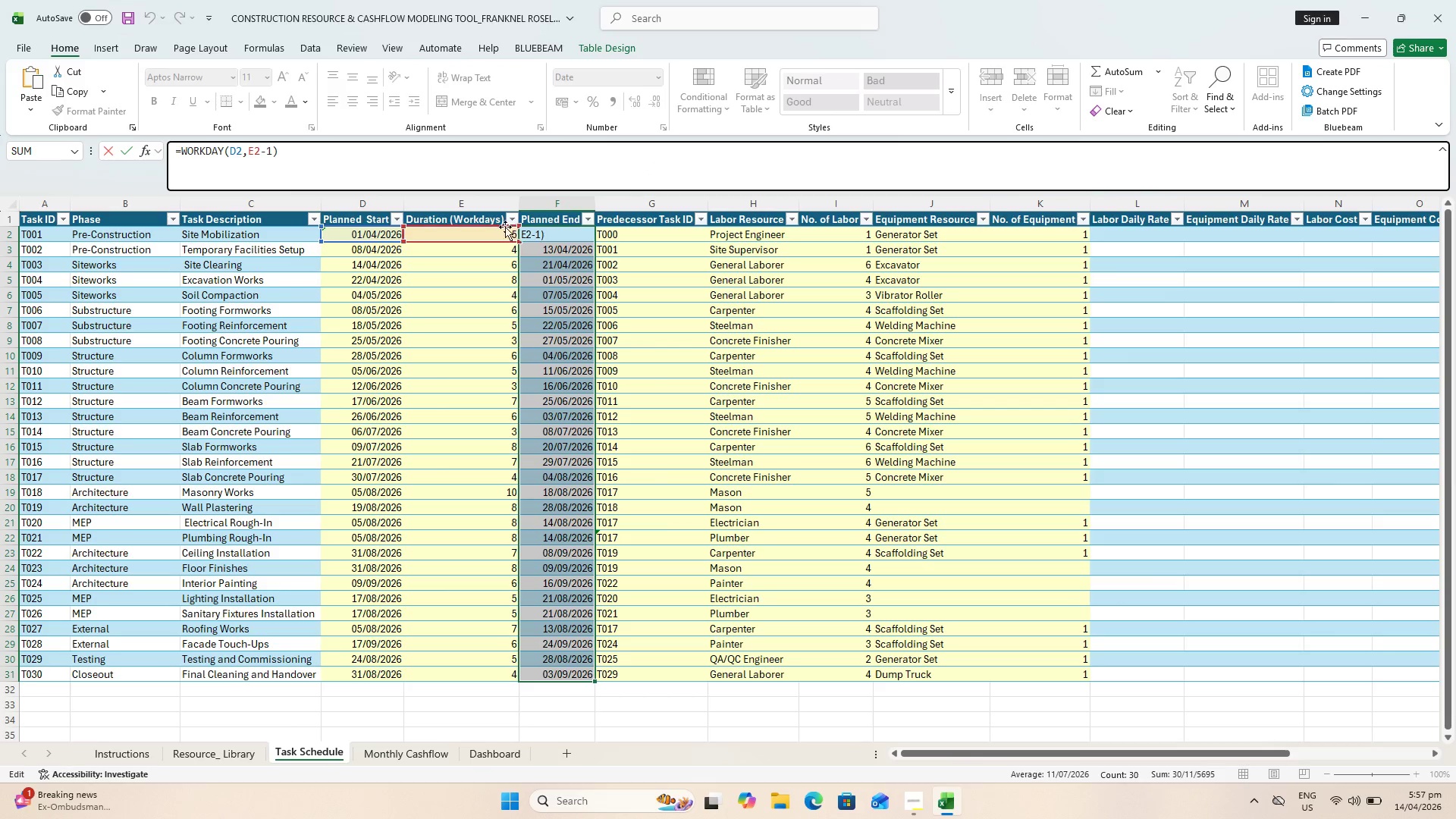 
key(Escape)
 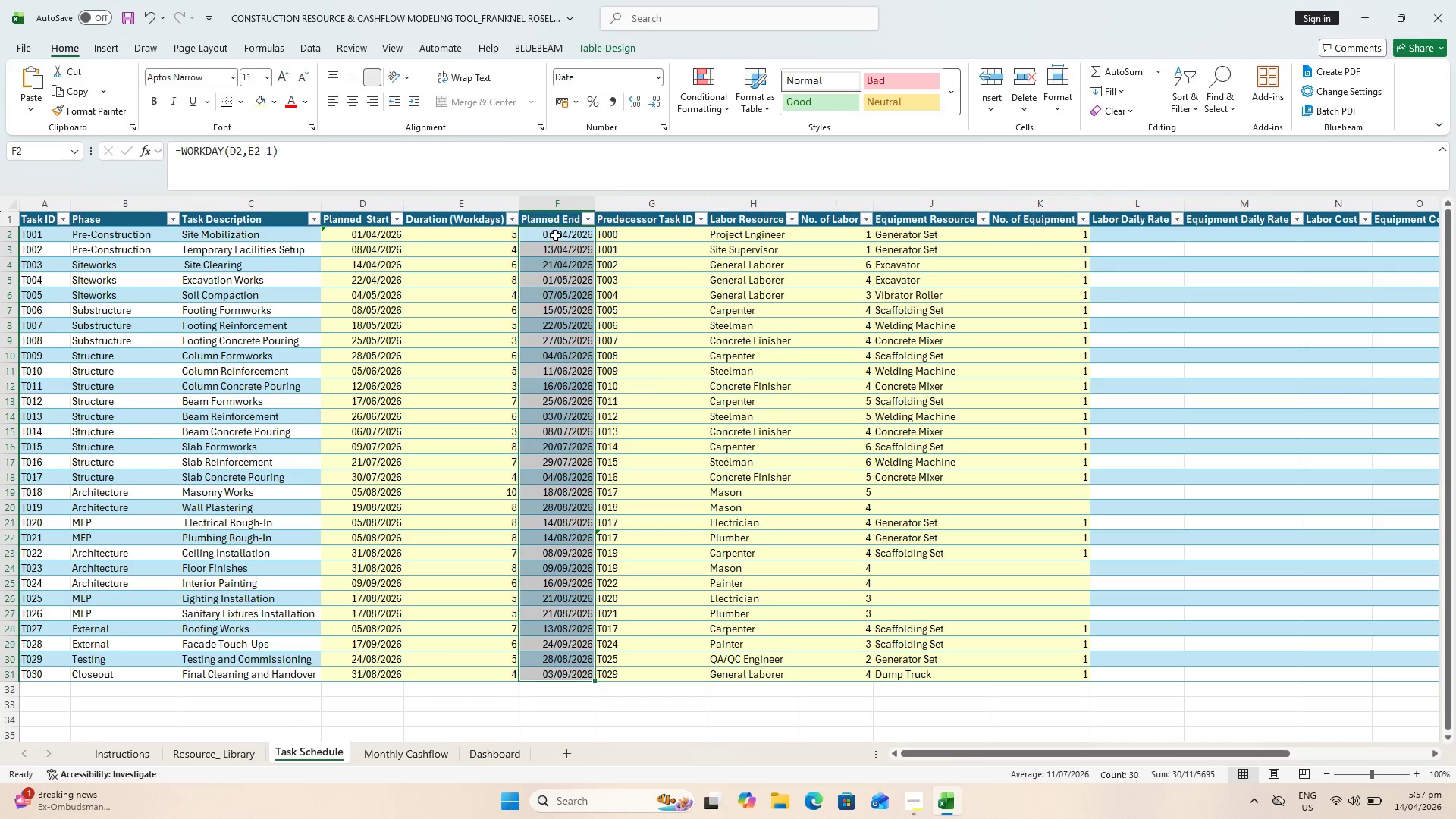 
left_click_drag(start_coordinate=[554, 234], to_coordinate=[554, 239])
 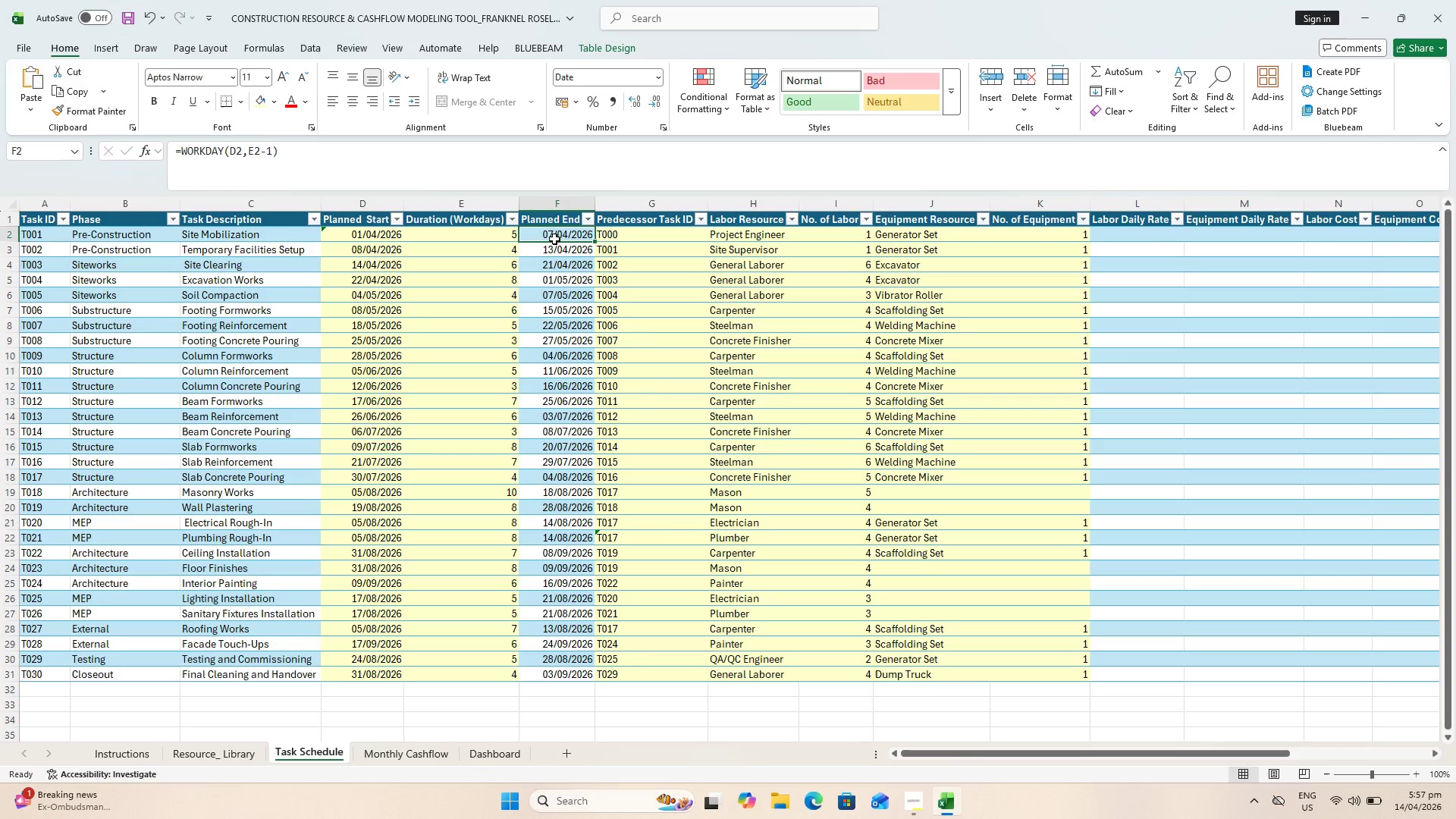 
double_click([554, 239])
 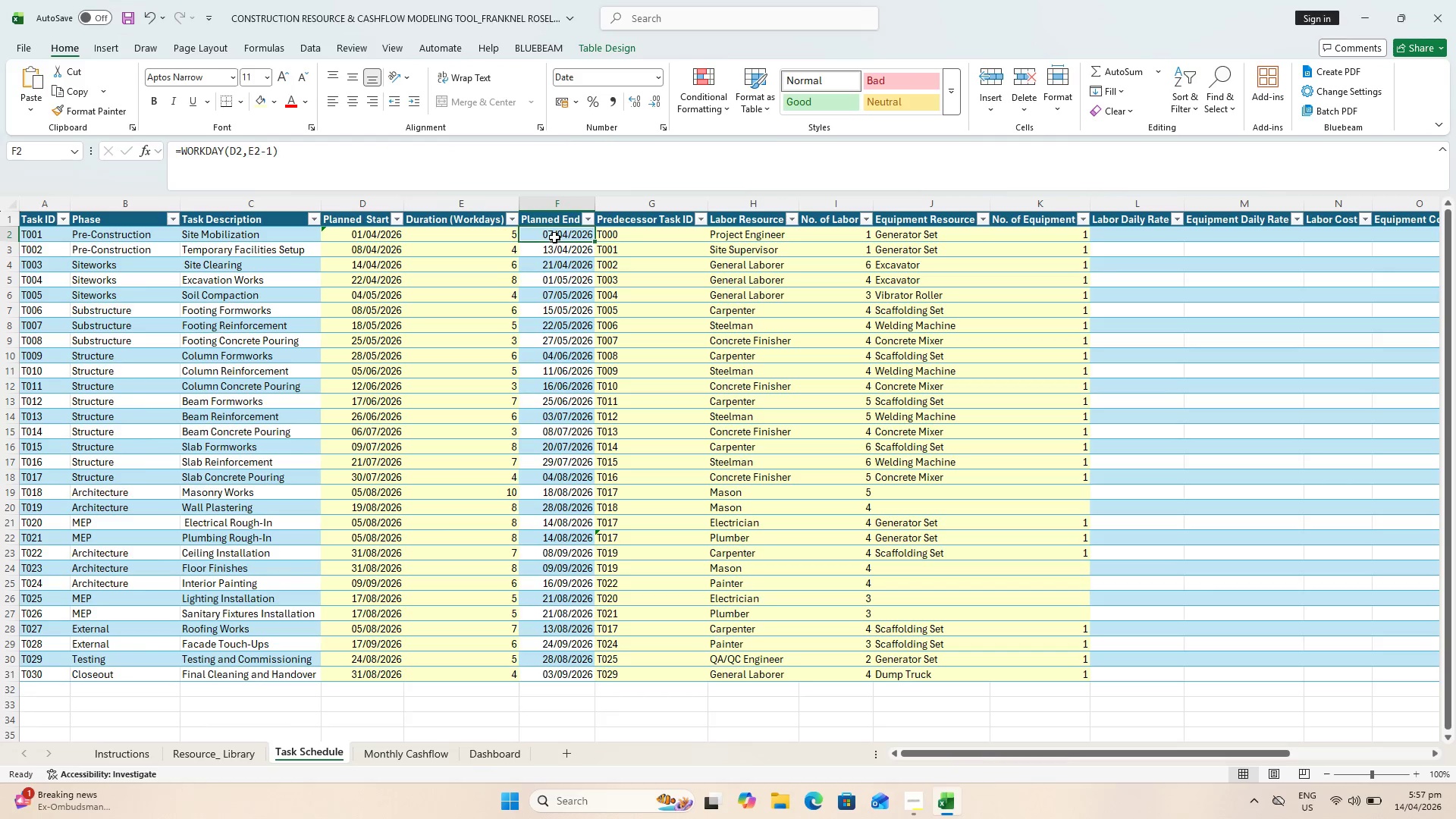 
triple_click([554, 237])
 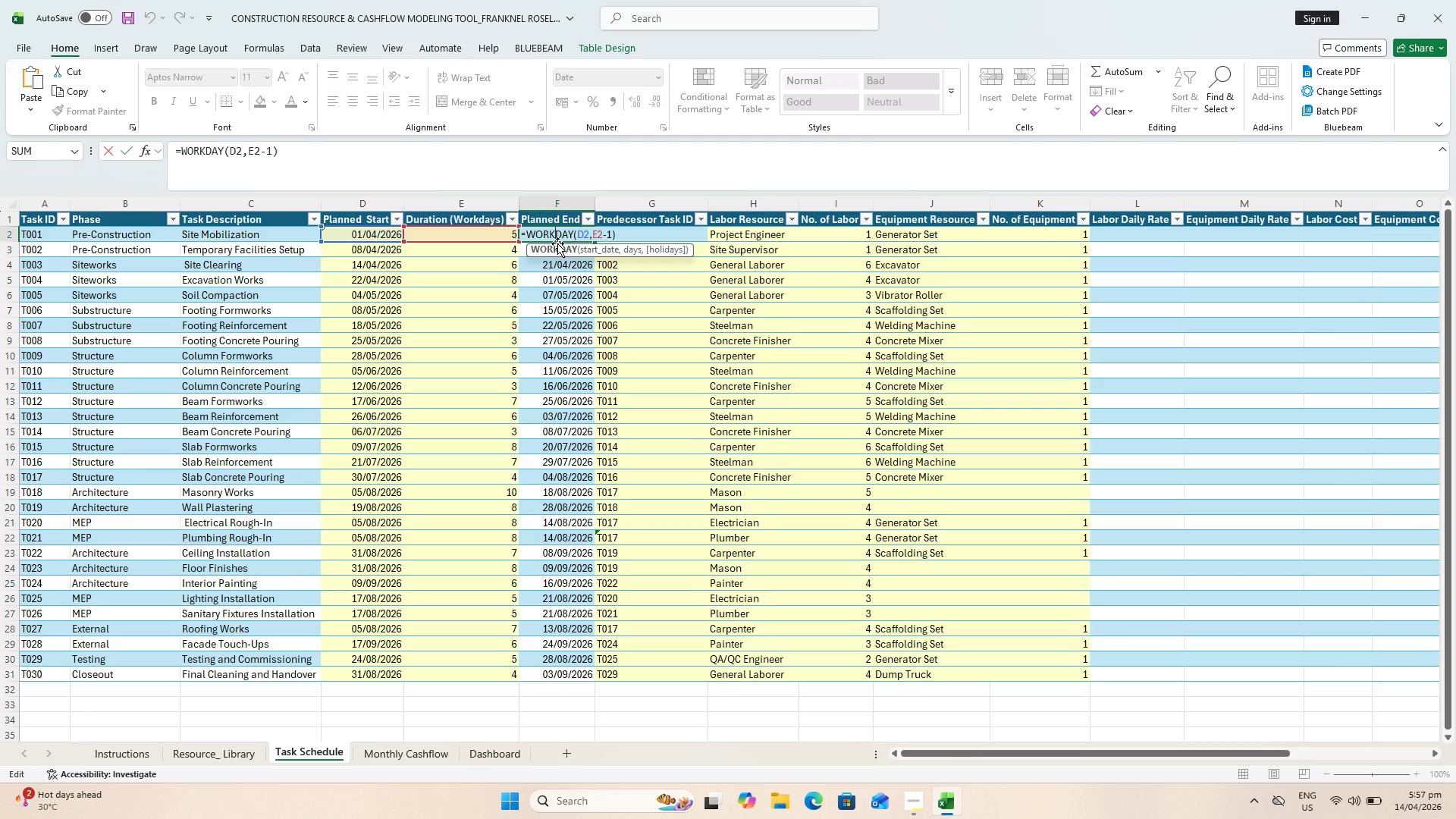 
key(Escape)
 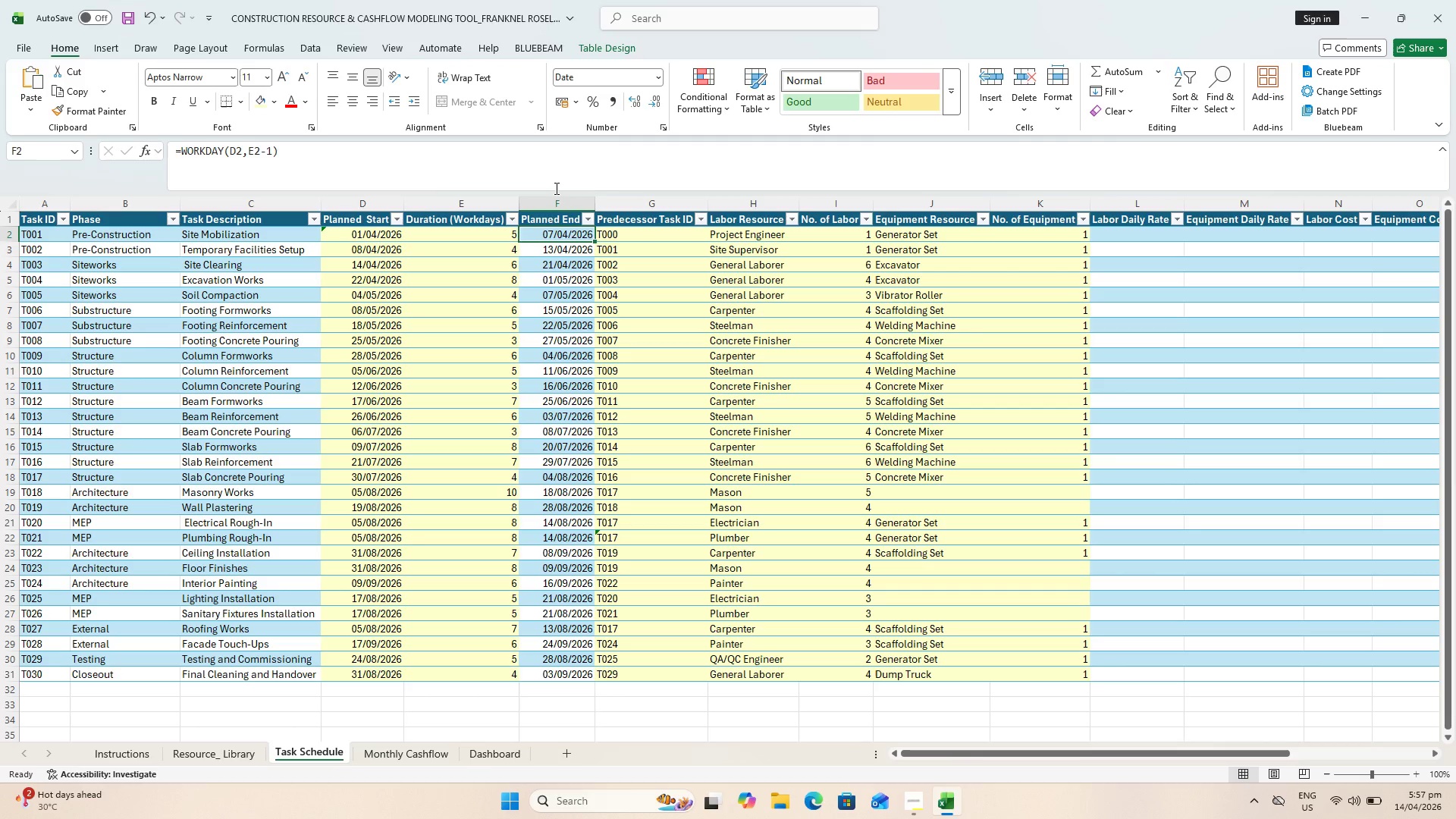 
wait(8.3)
 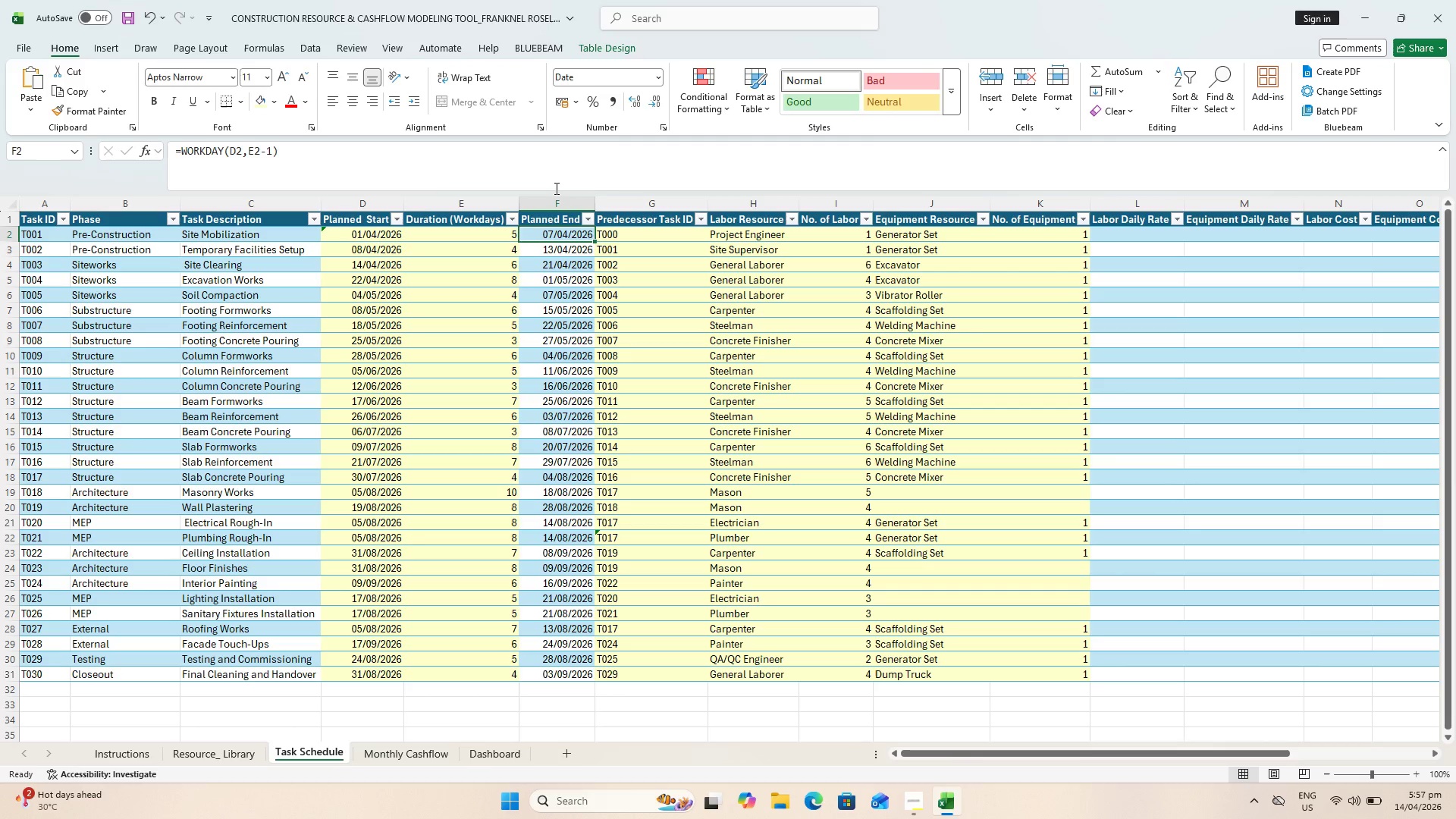 
left_click([377, 256])
 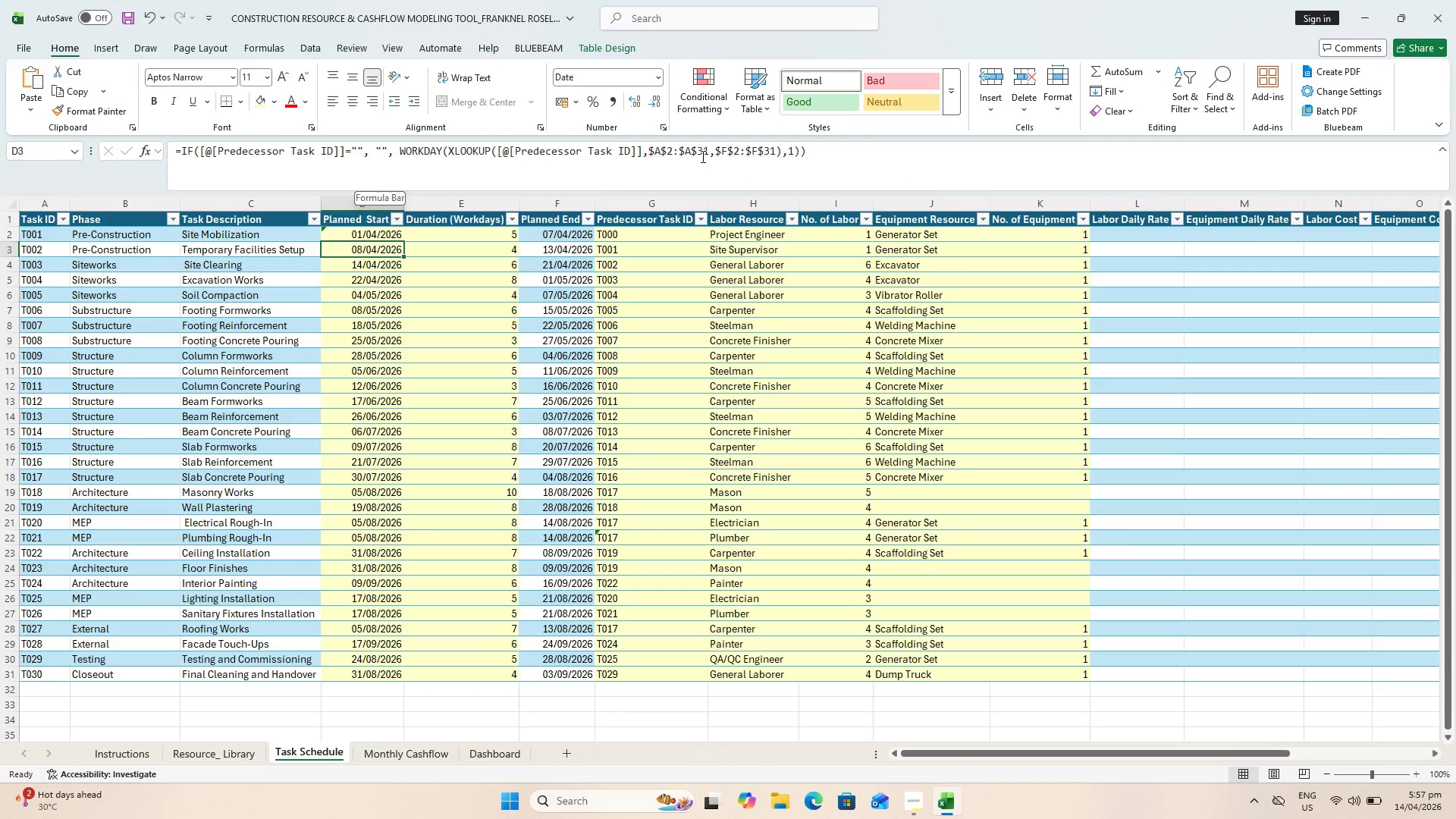 
wait(14.78)
 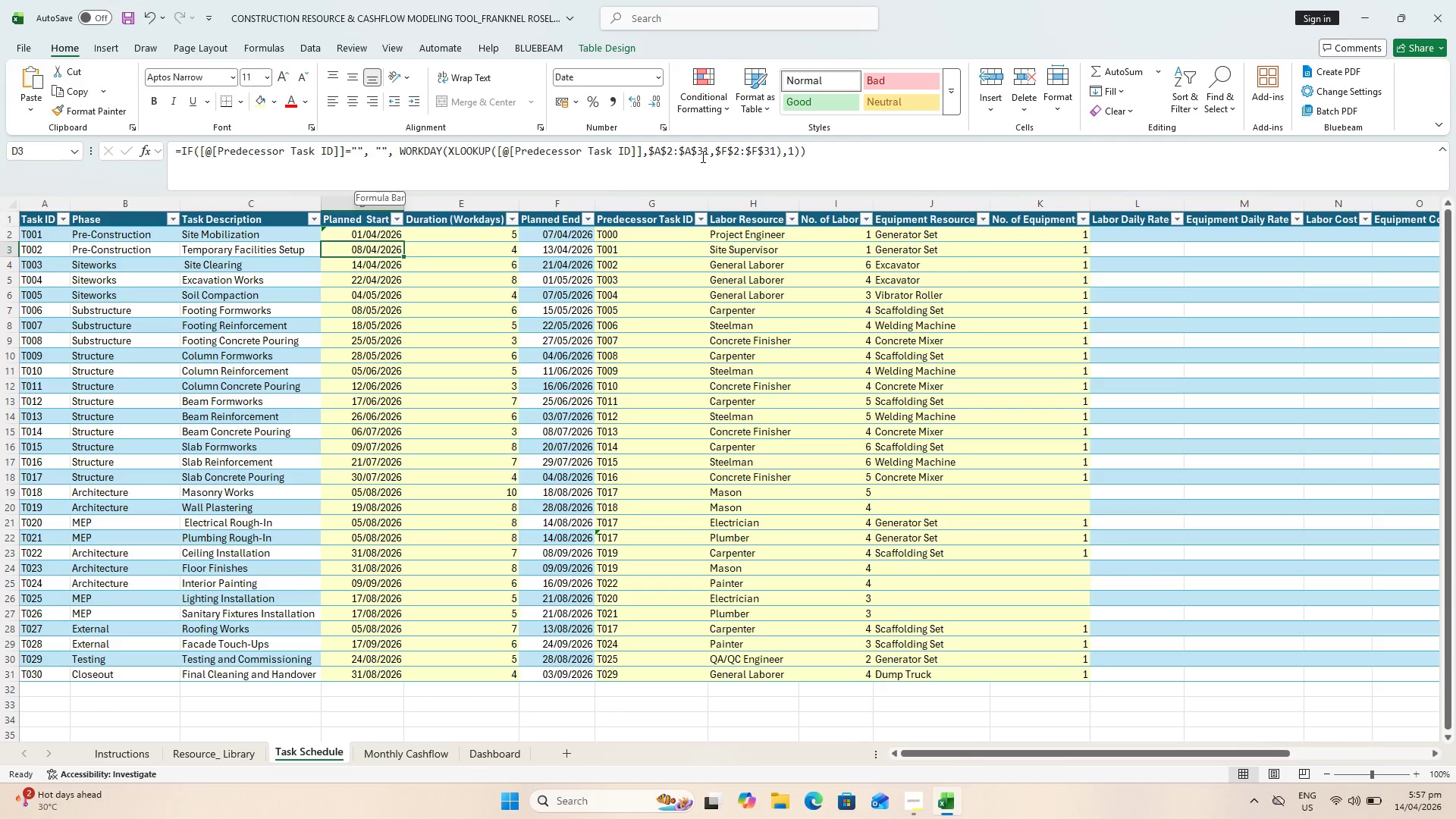 
key(Escape)
 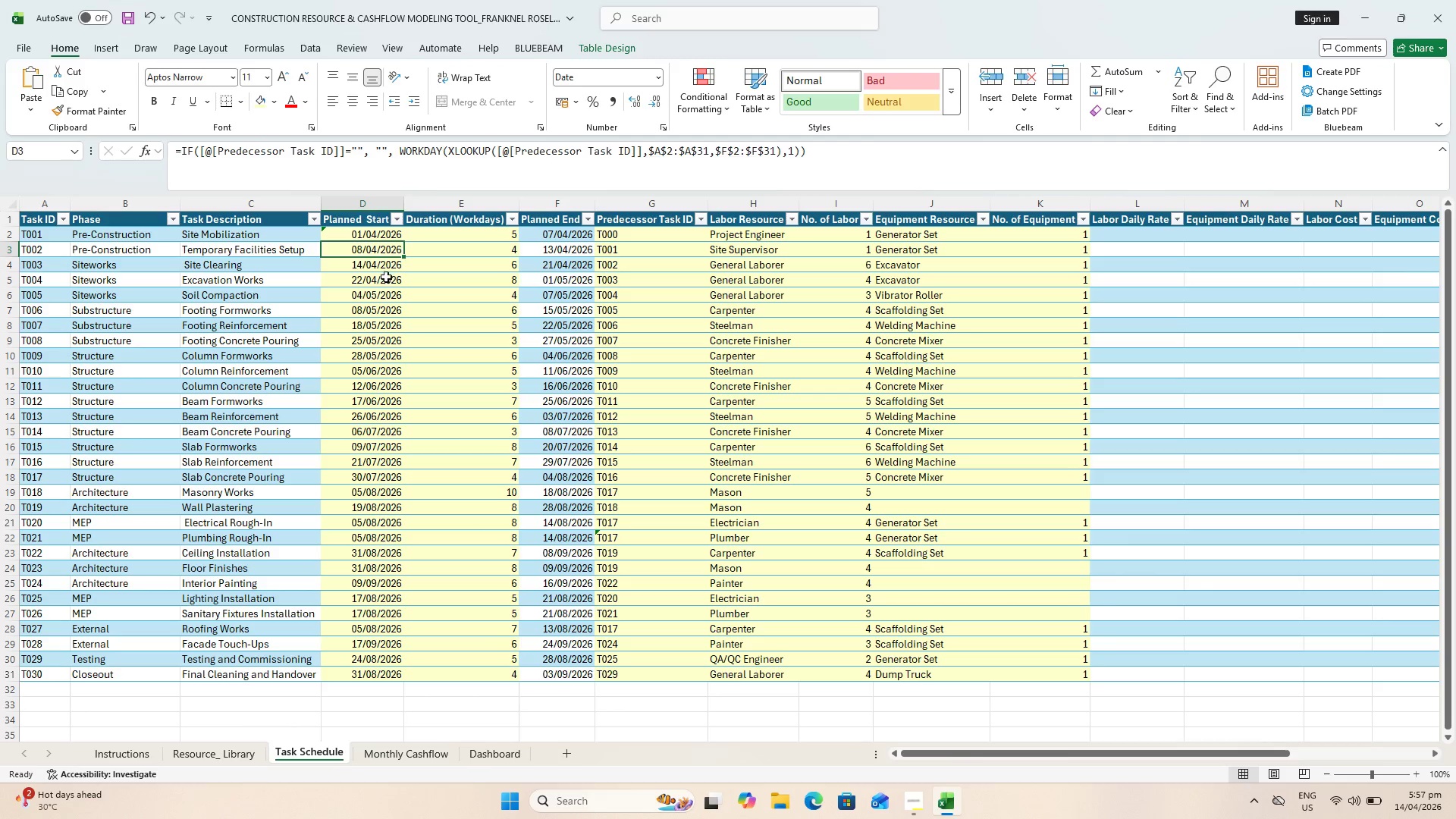 
double_click([383, 270])
 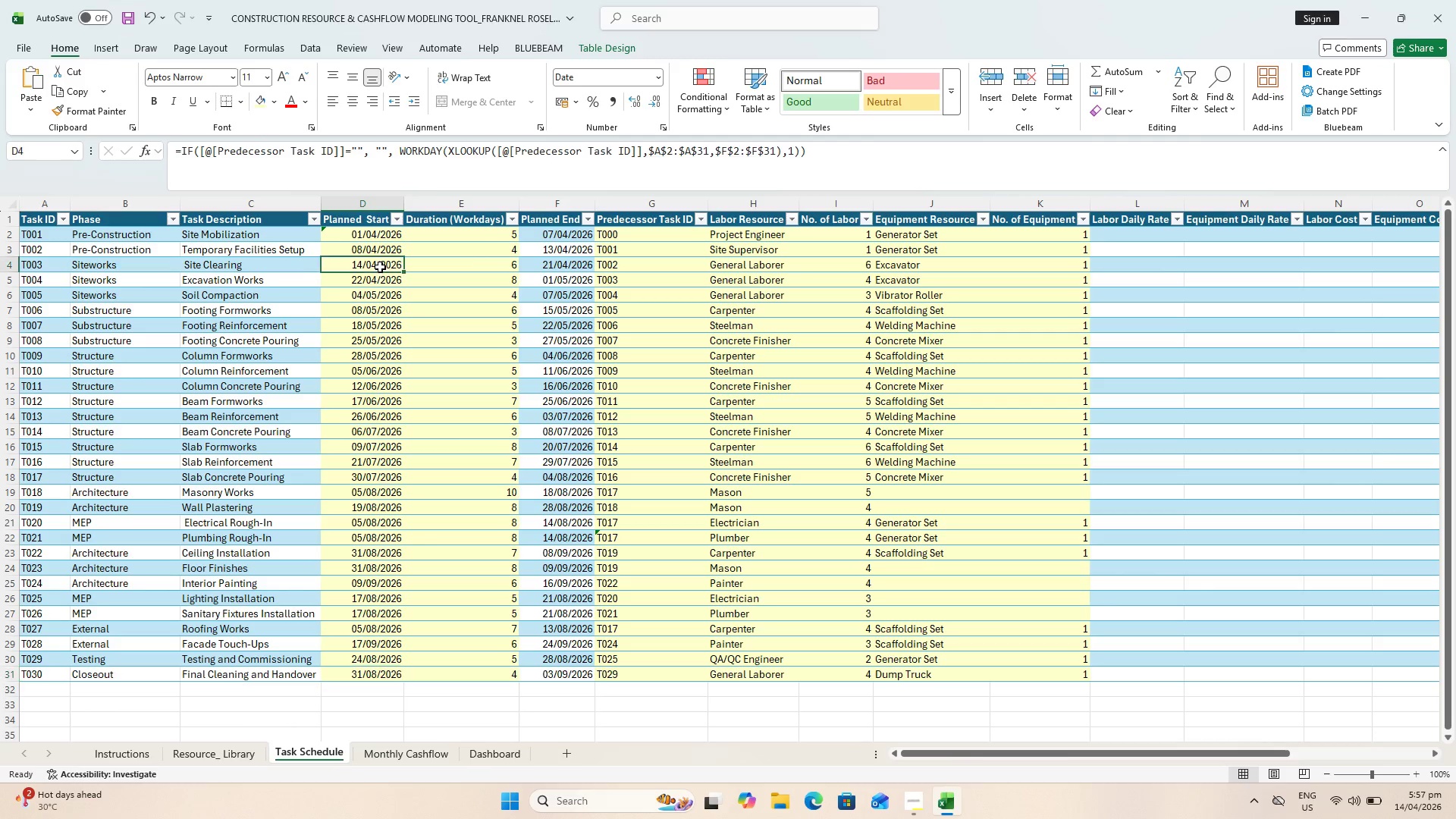 
triple_click([380, 267])
 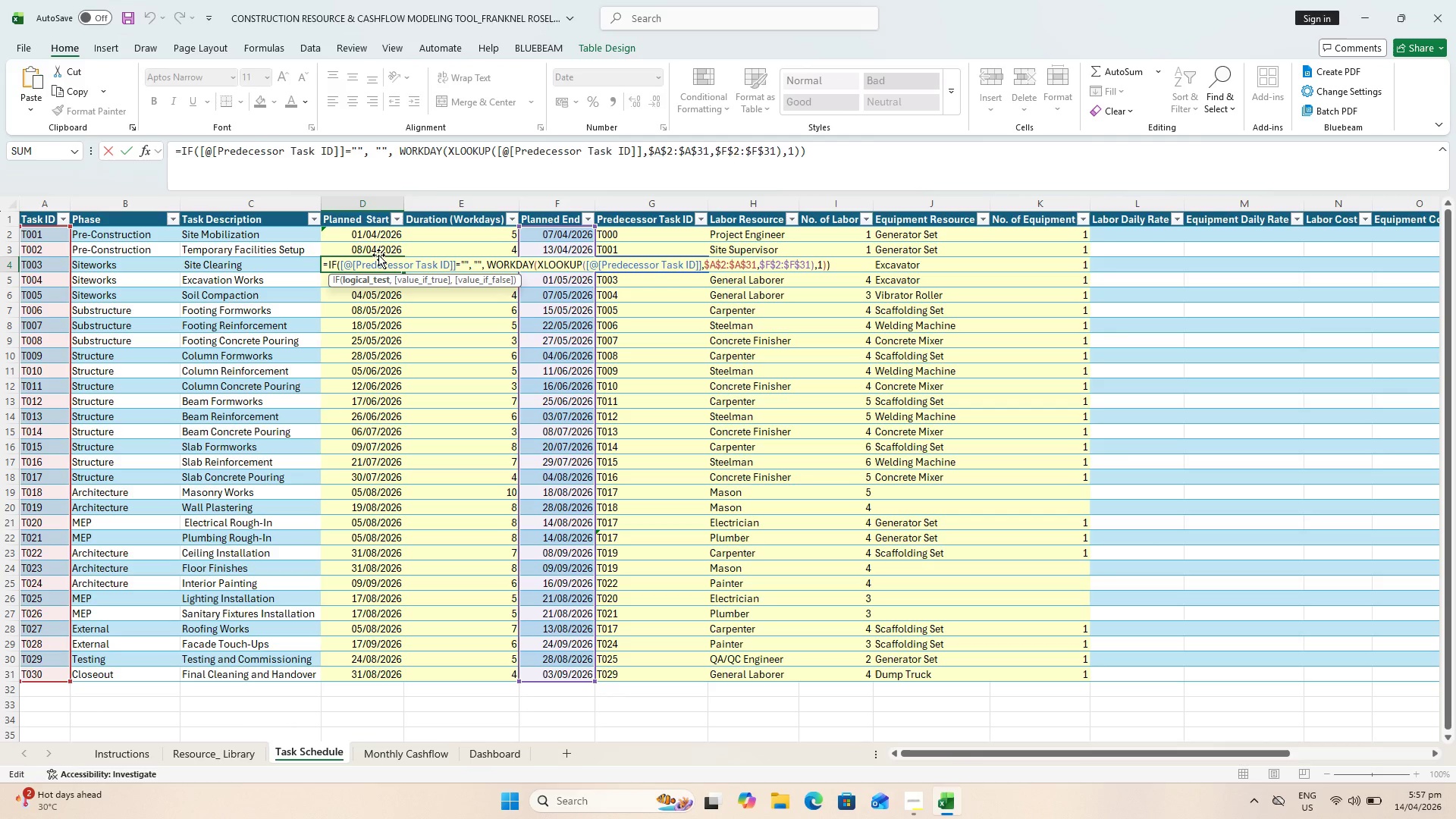 
key(Escape)
 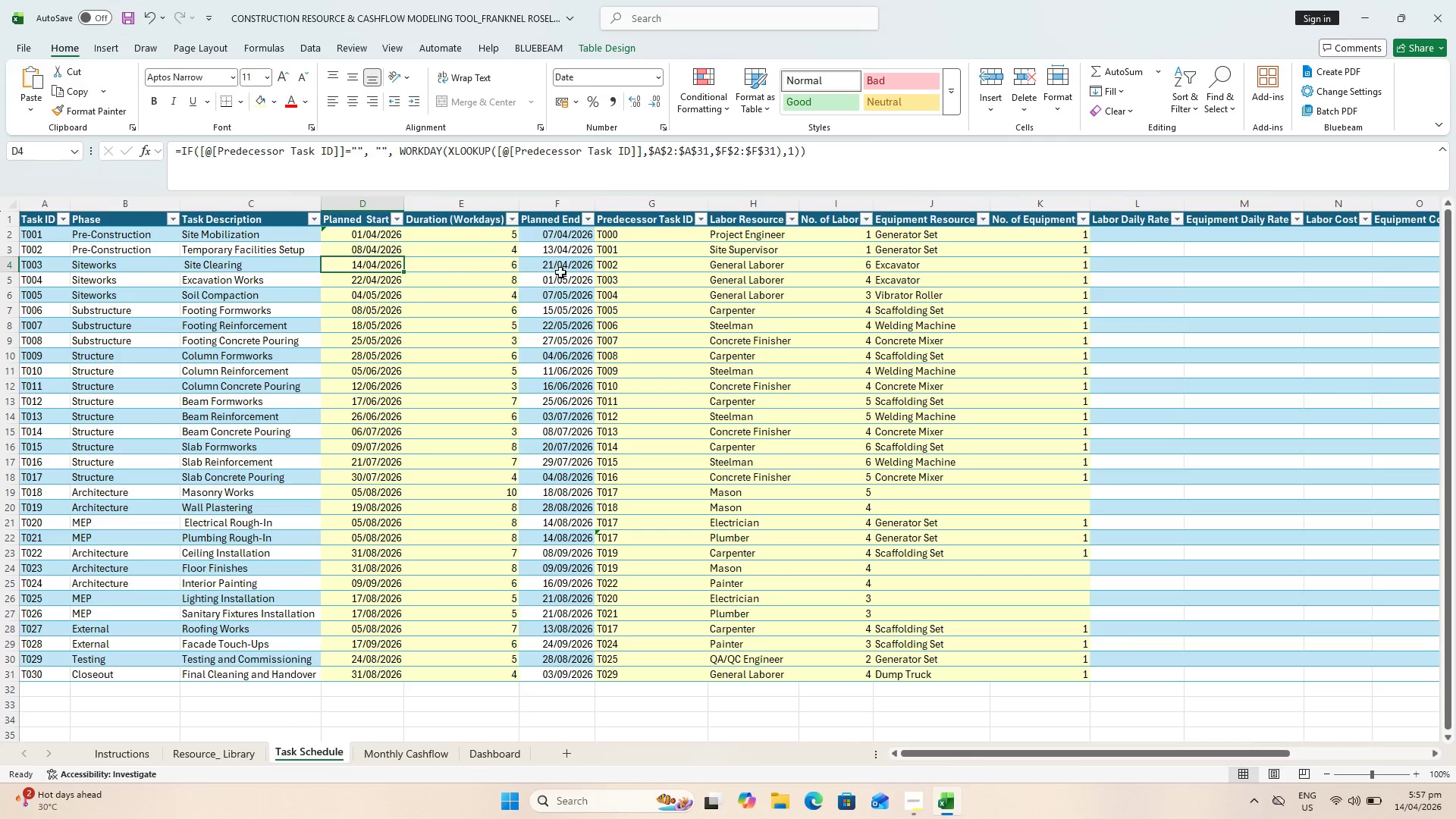 
left_click([560, 265])
 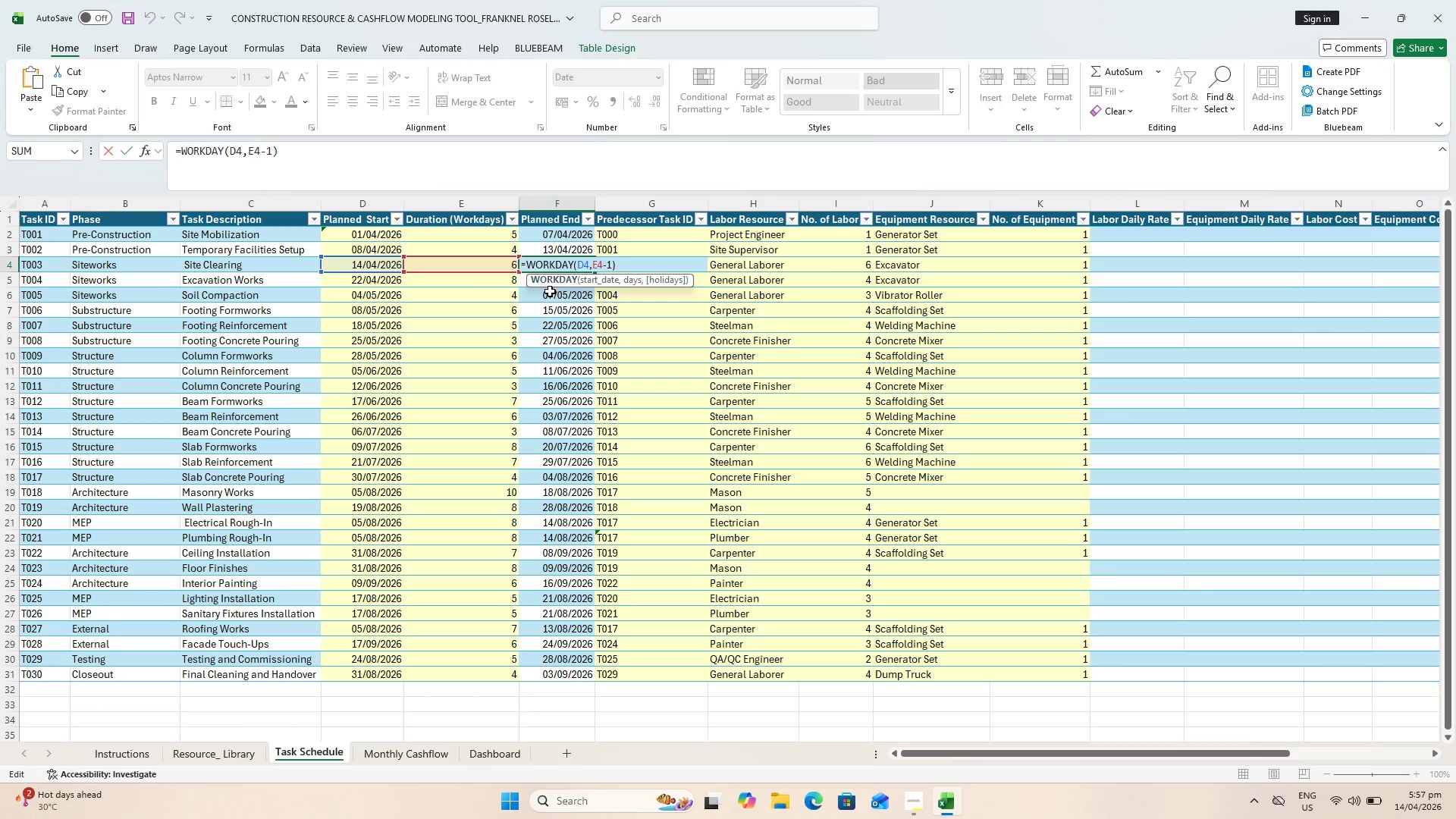 
key(Escape)
 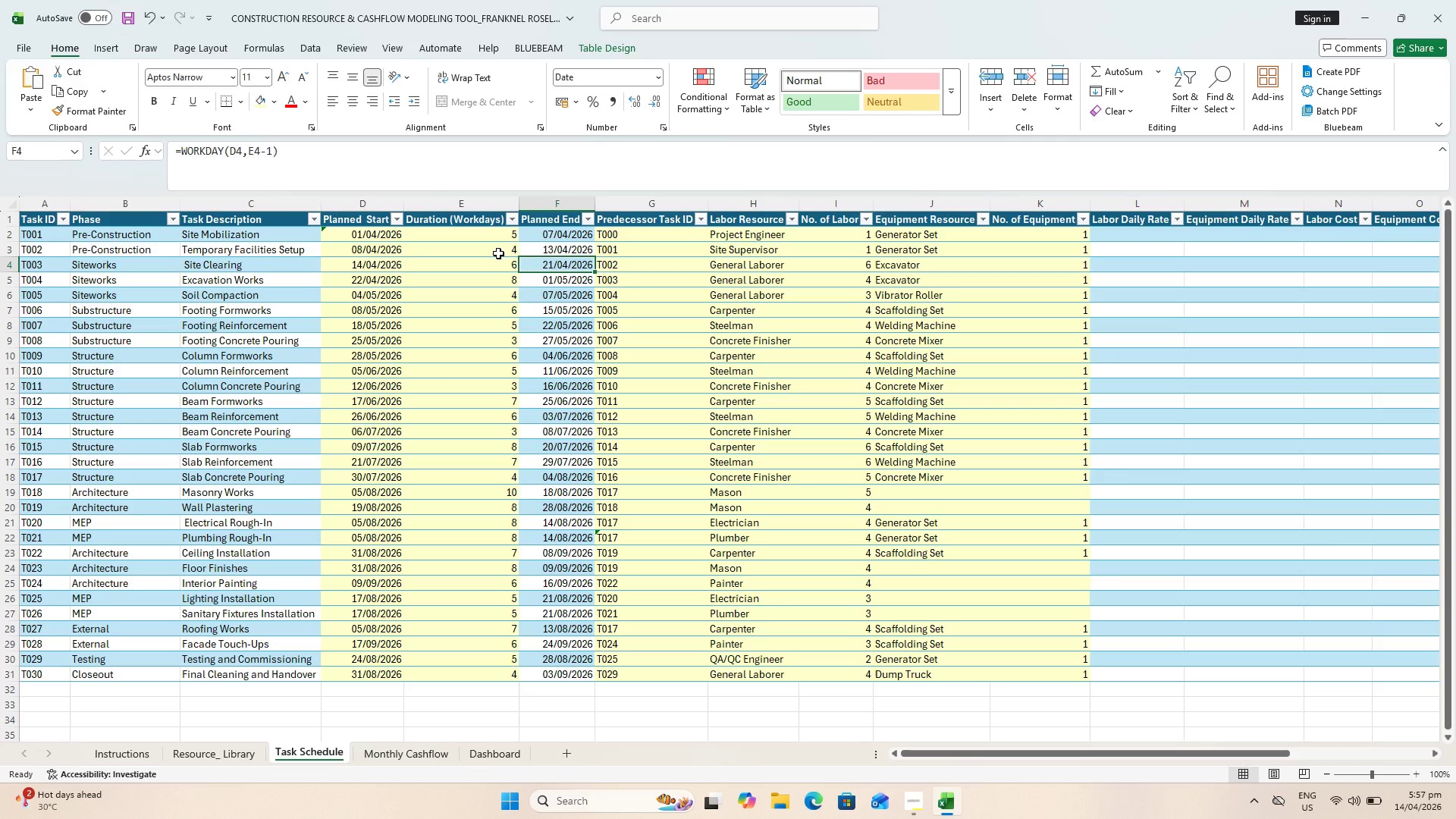 
wait(13.58)
 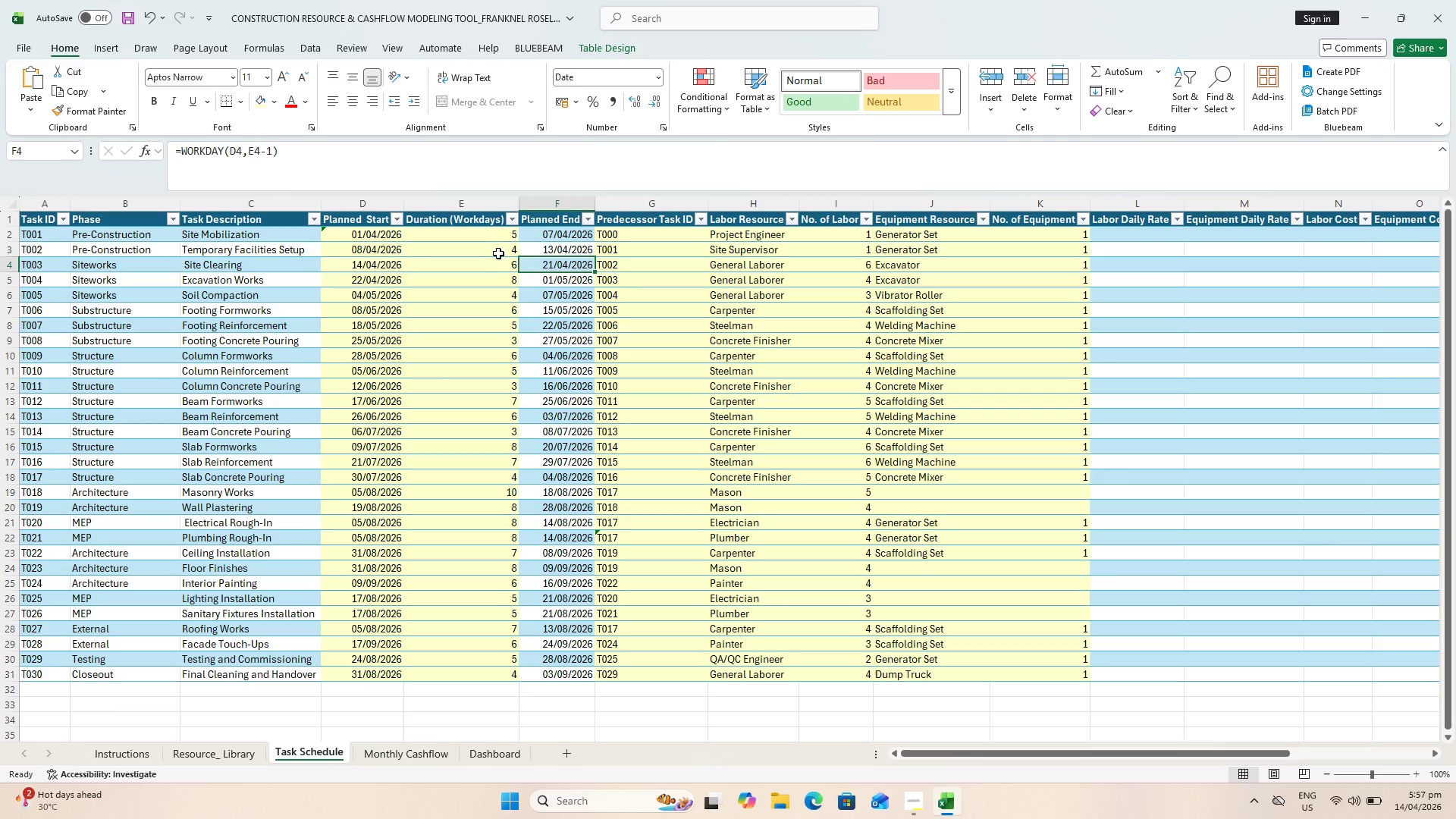 
double_click([394, 251])
 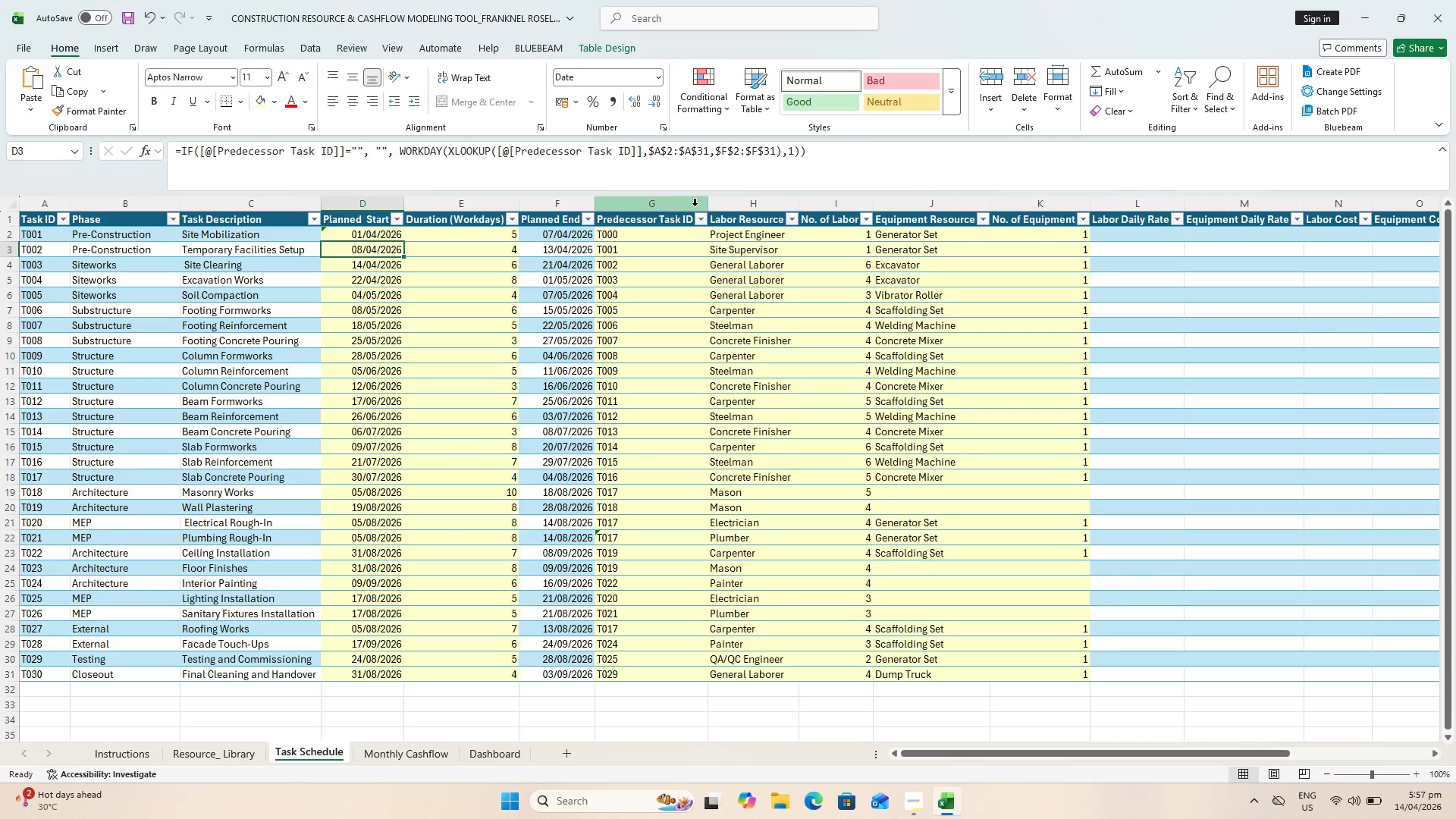 
left_click([833, 159])
 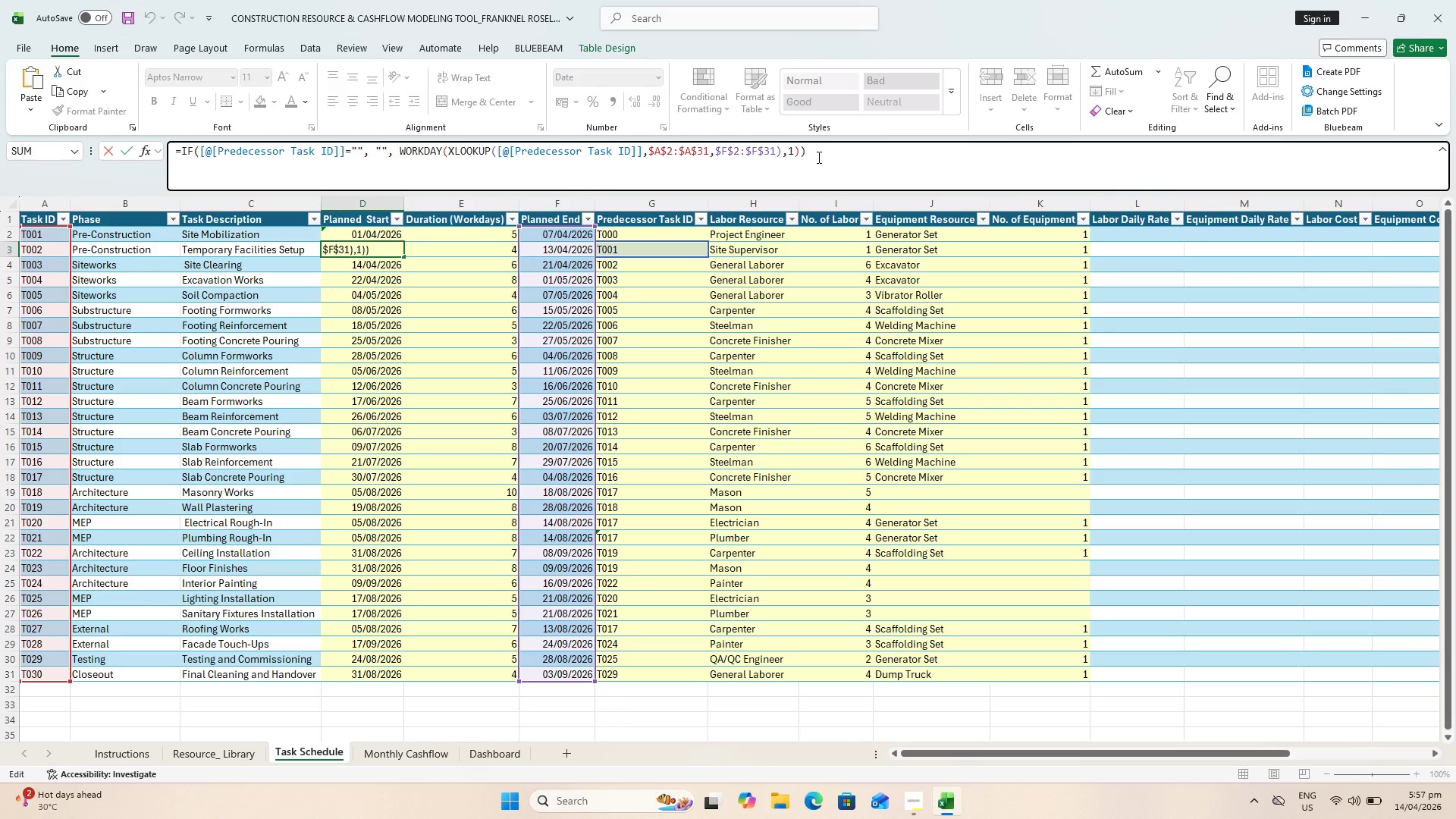 
key(Enter)
 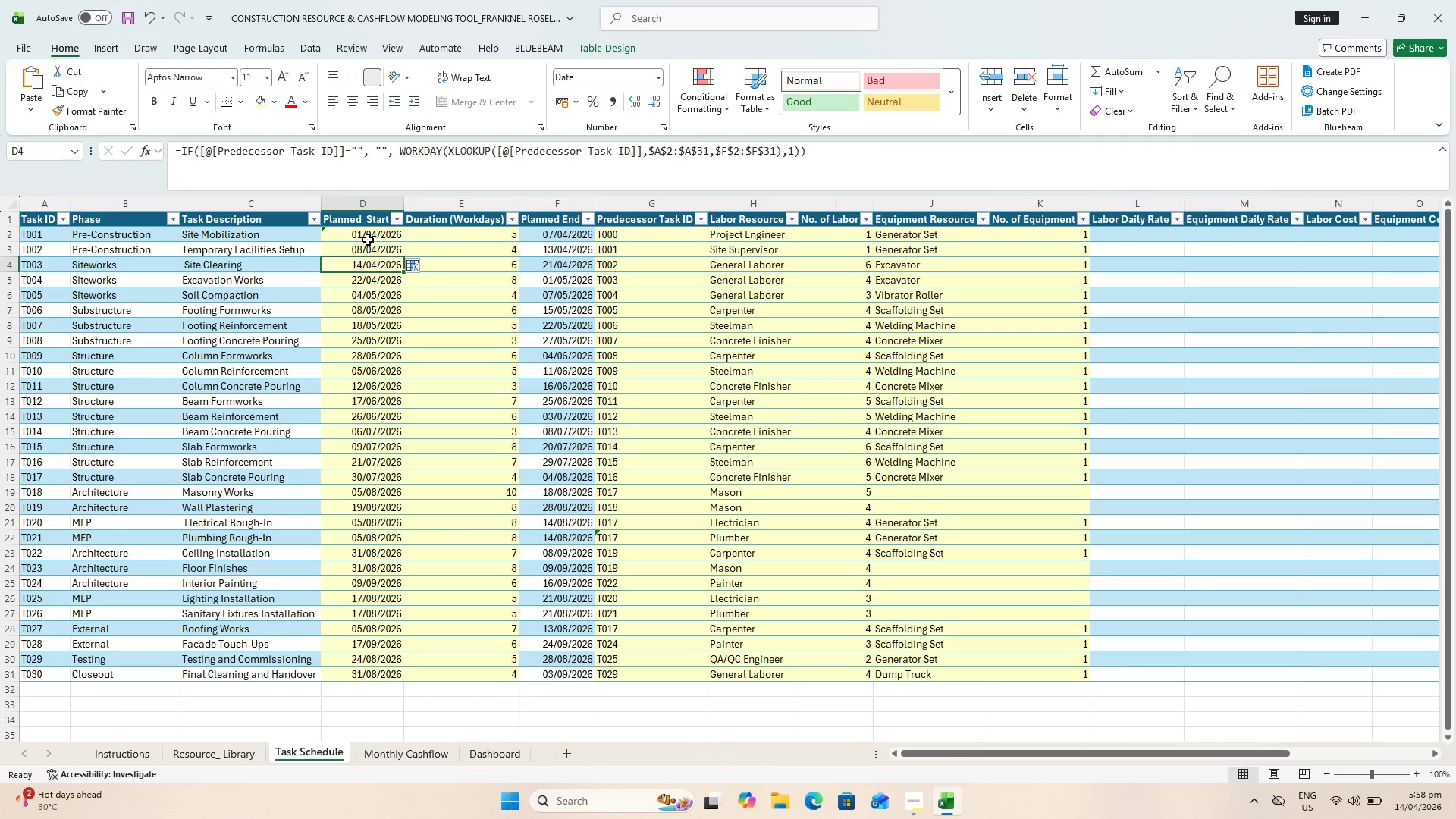 
left_click([392, 246])
 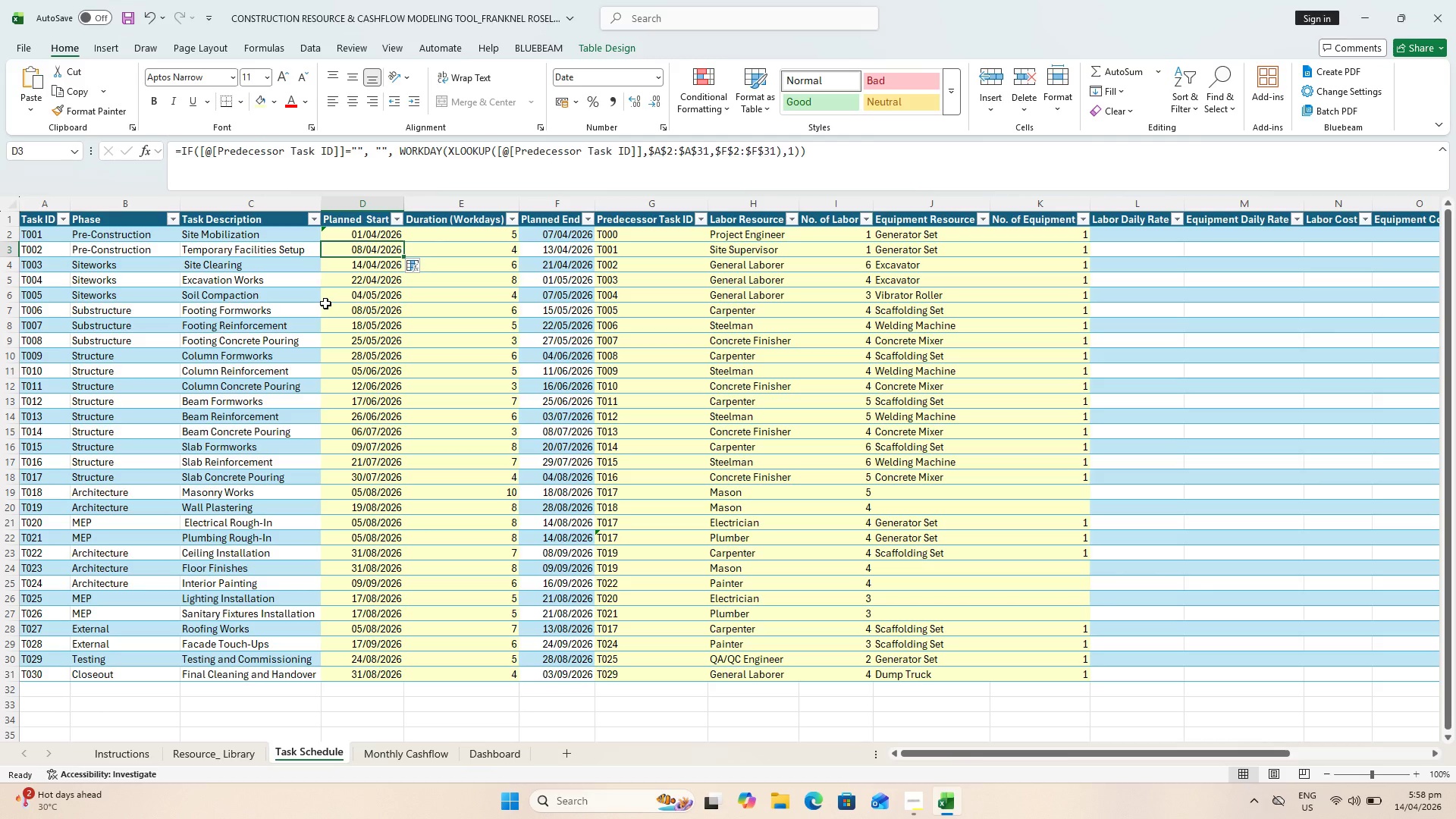 
wait(42.36)
 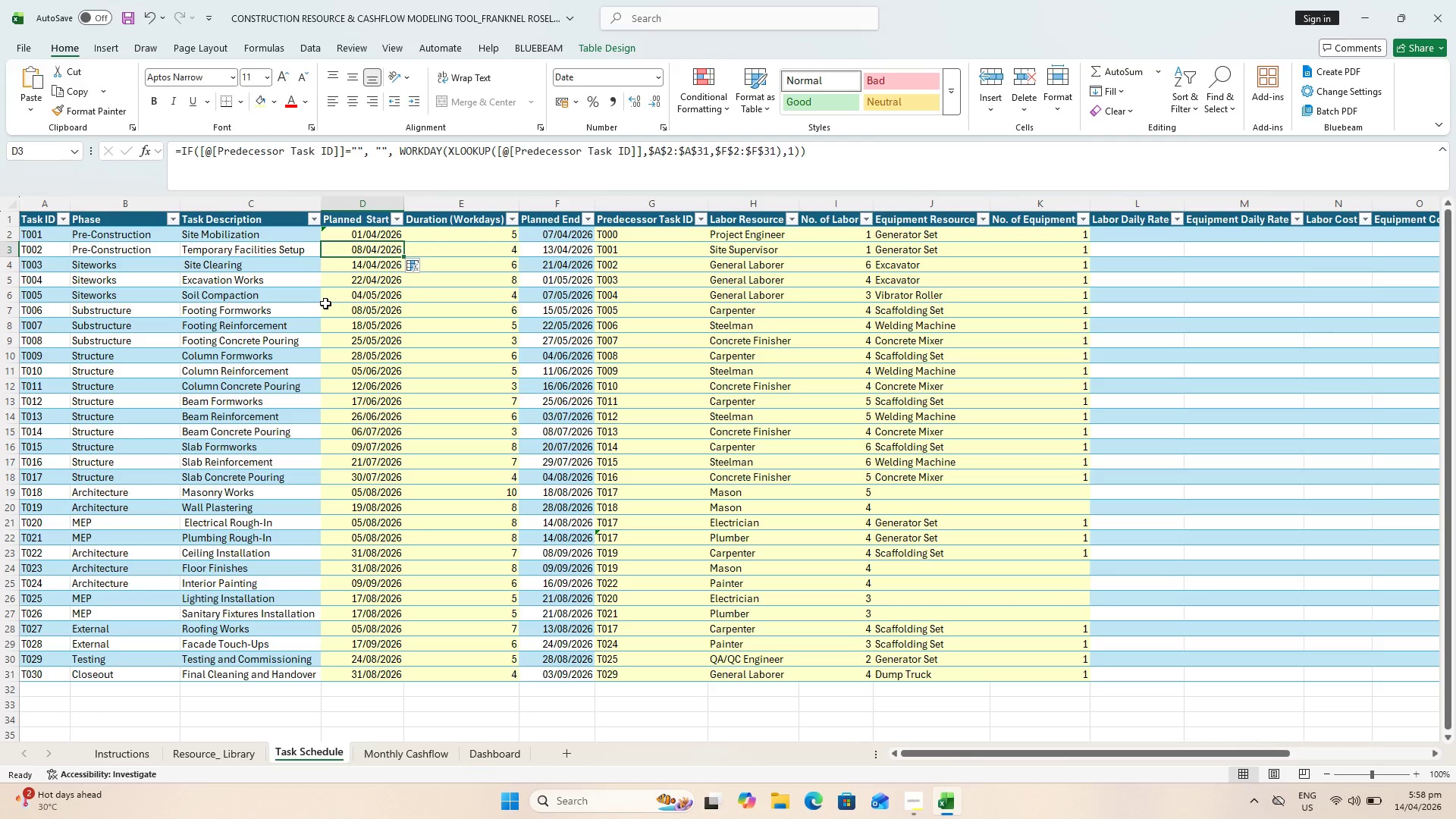 
key(Alt+AltLeft)
 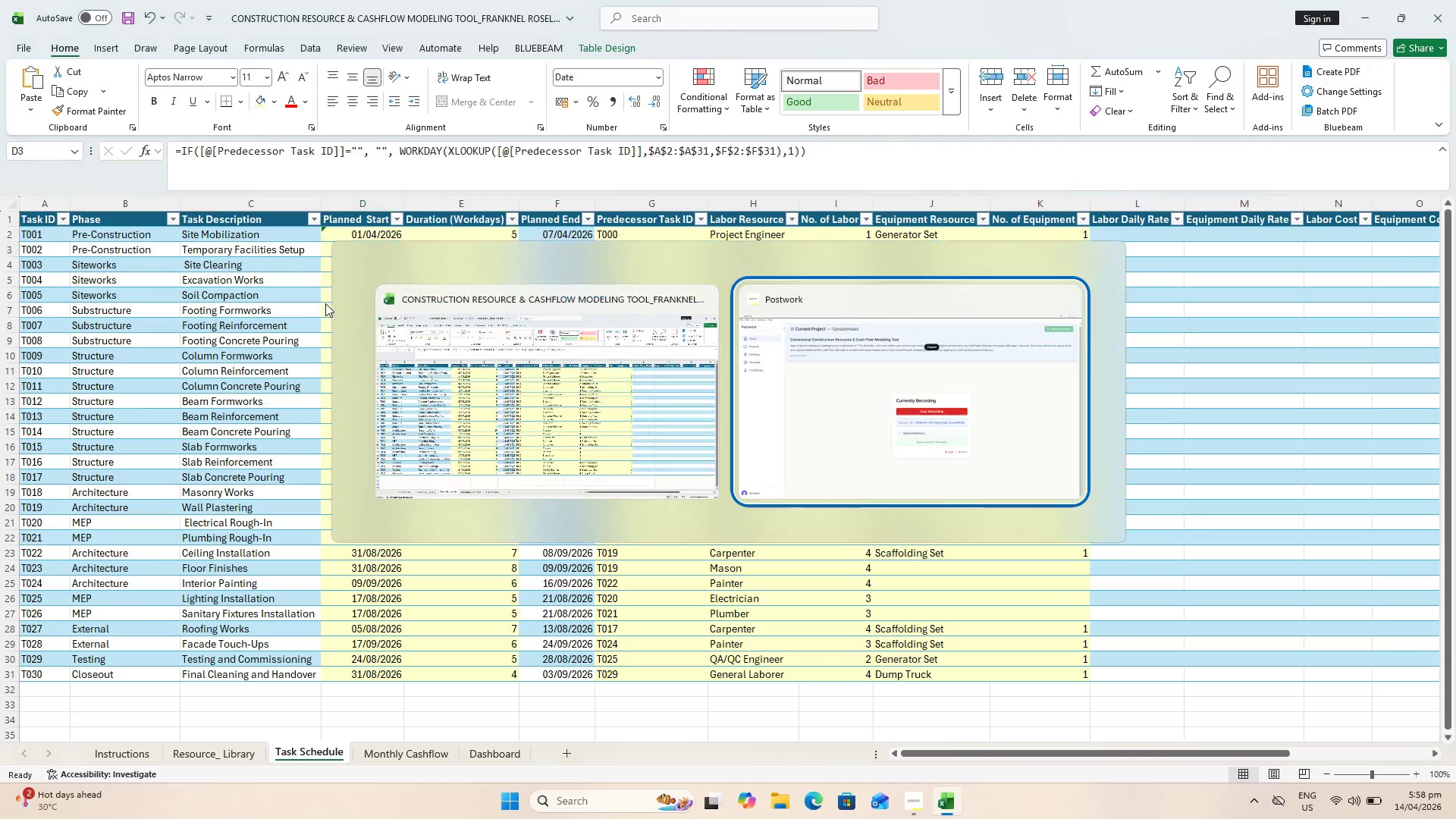 
key(Alt+Tab)